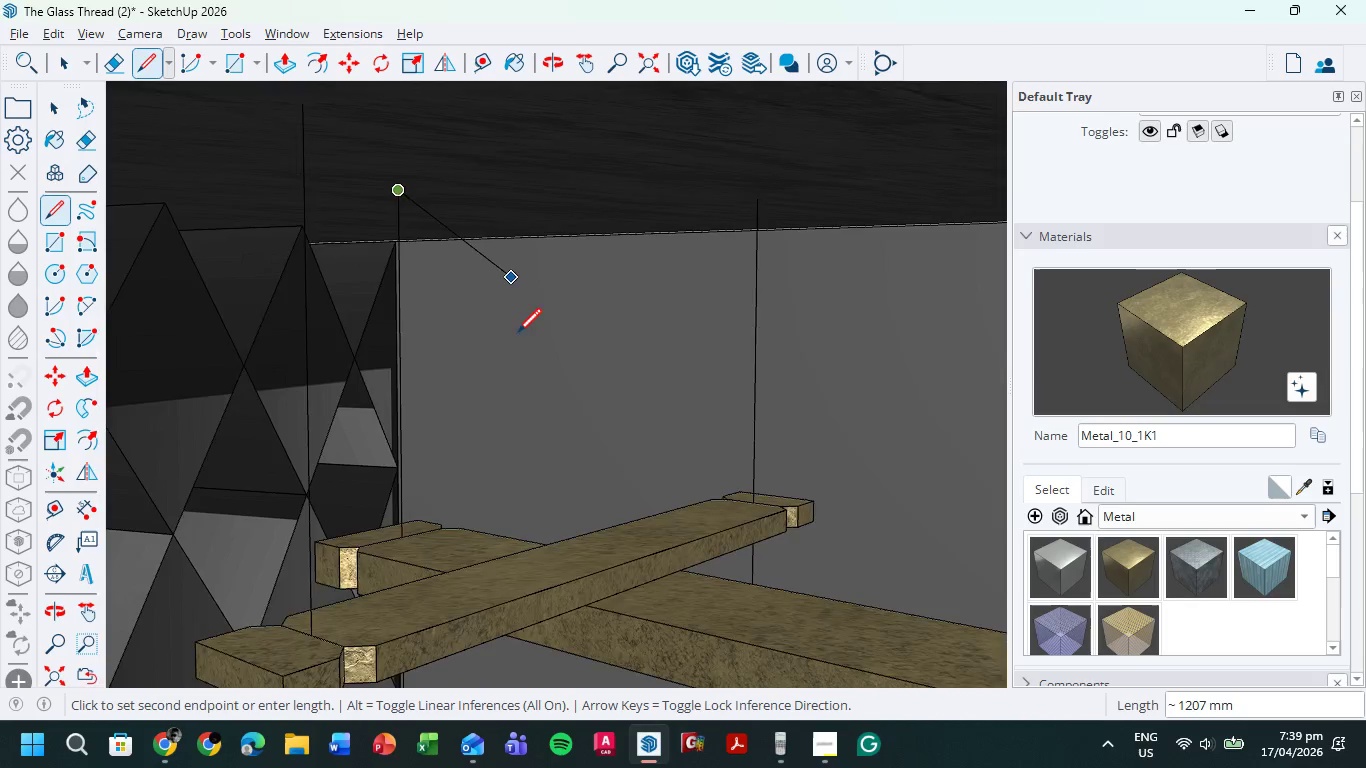 
key(Escape)
 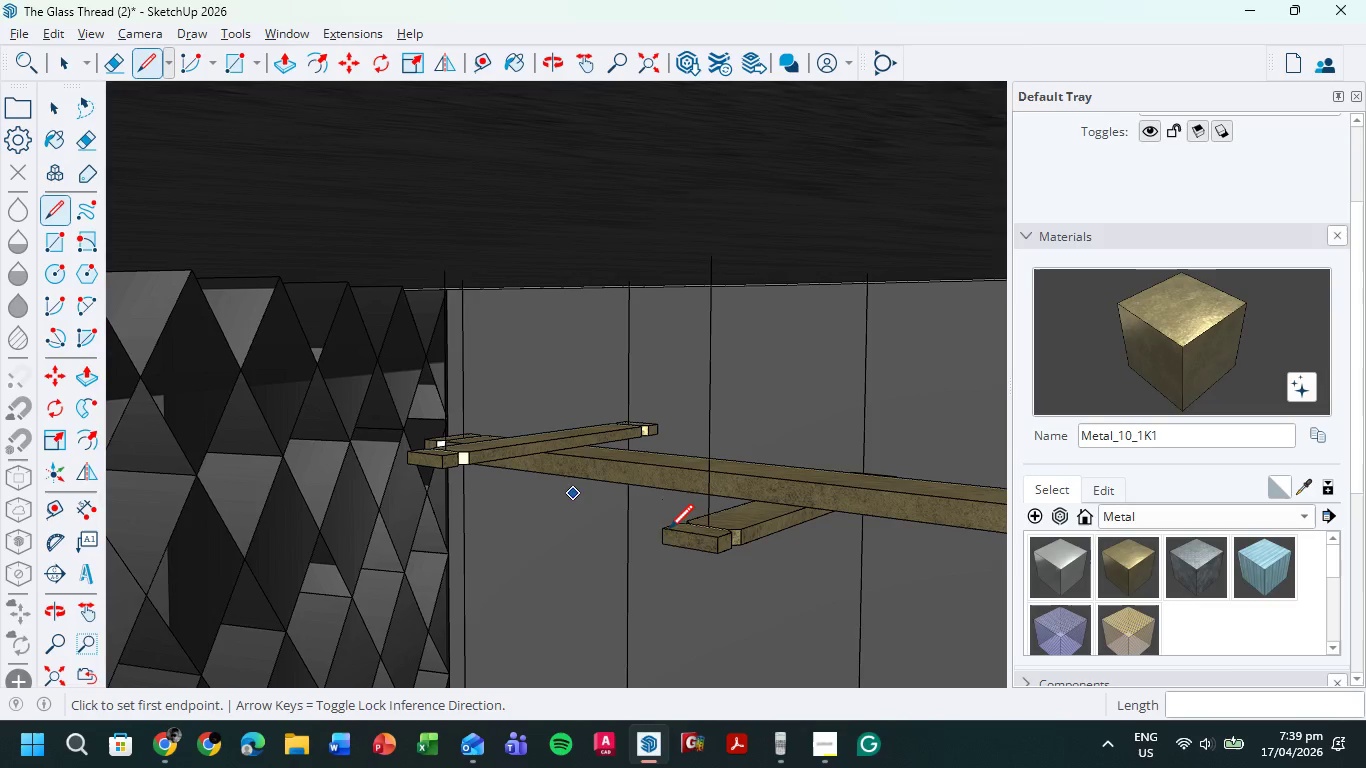 
scroll: coordinate [686, 543], scroll_direction: down, amount: 10.0
 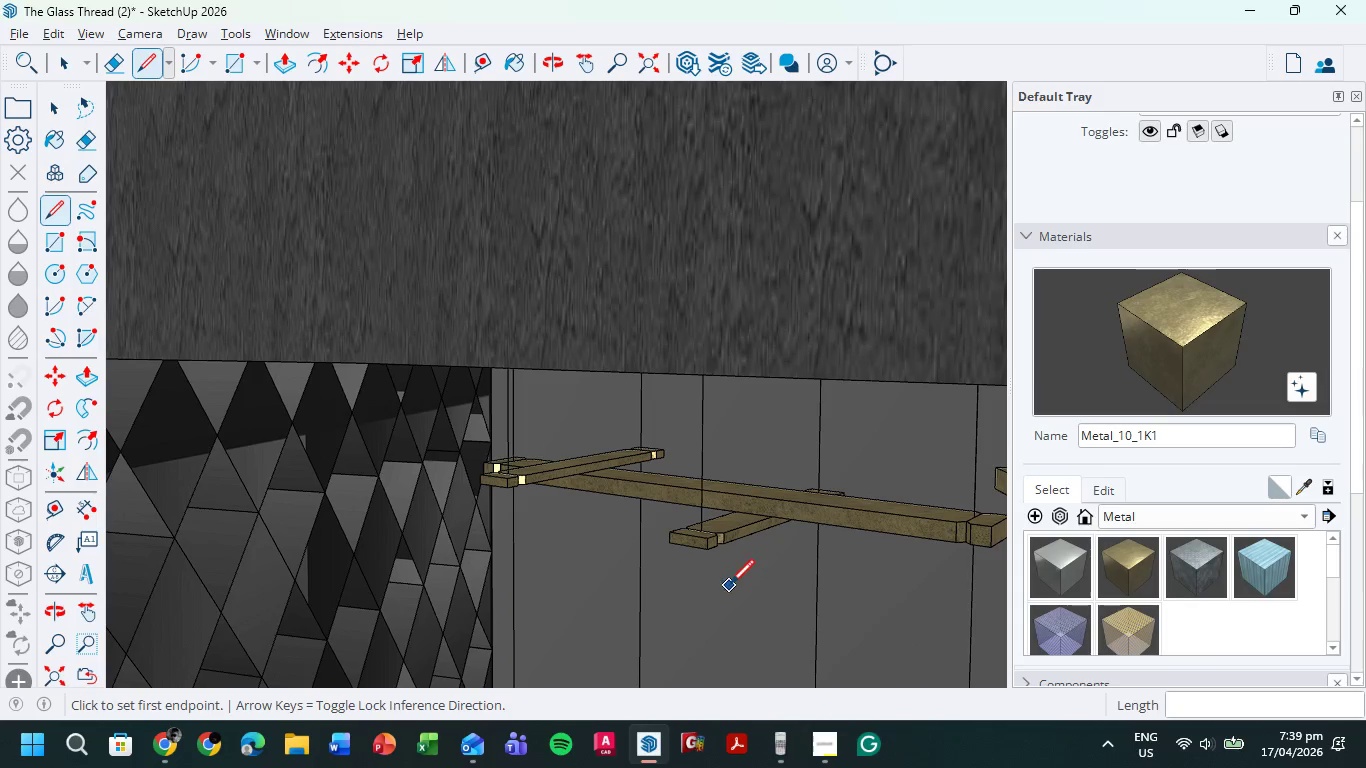 
hold_key(key=ShiftLeft, duration=0.53)
 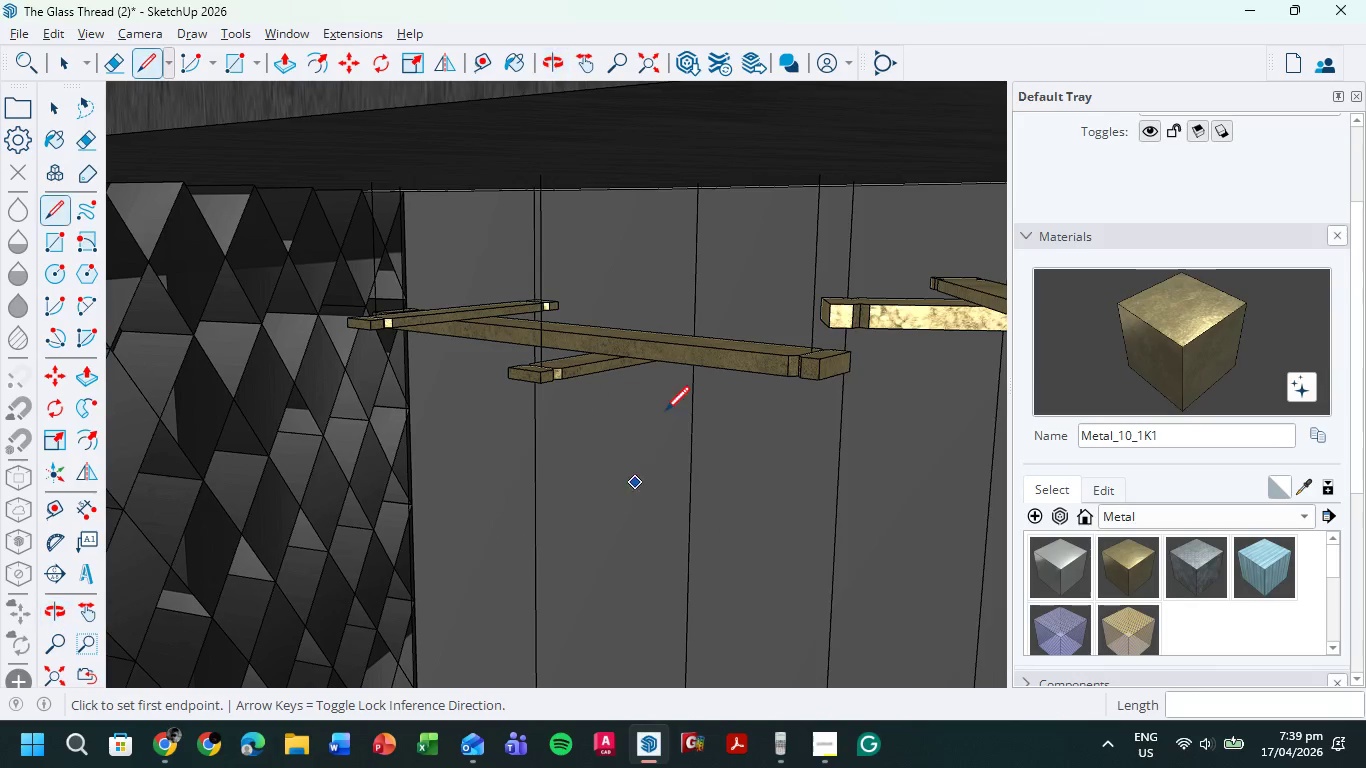 
scroll: coordinate [700, 392], scroll_direction: up, amount: 4.0
 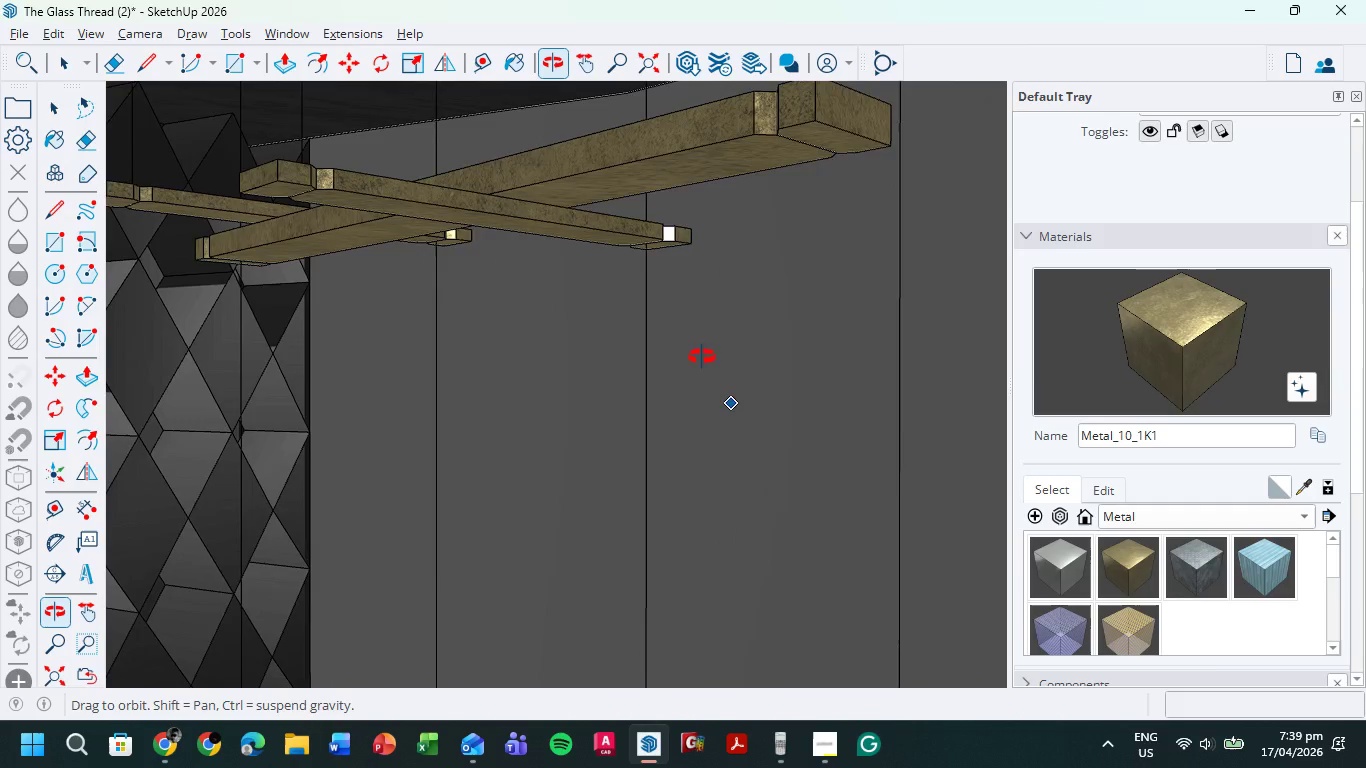 
hold_key(key=ShiftLeft, duration=0.5)
 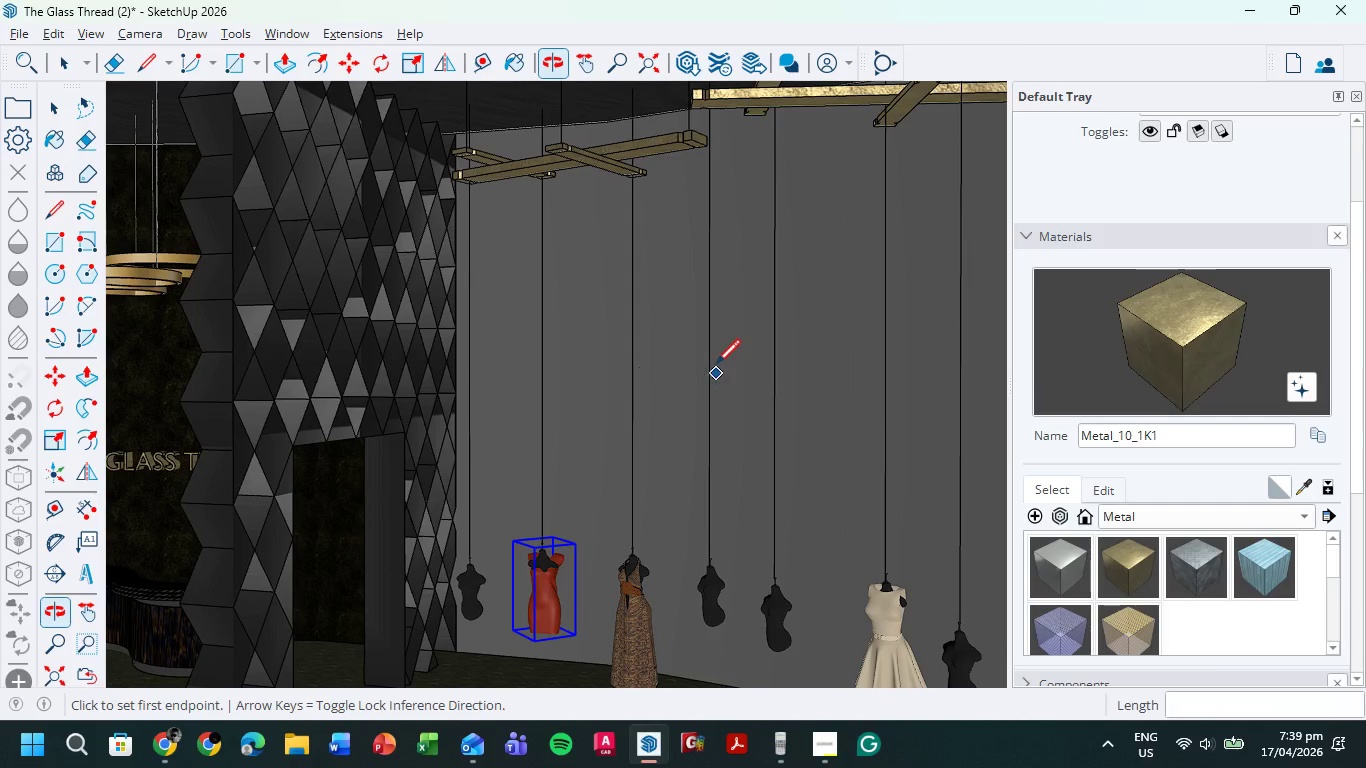 
scroll: coordinate [694, 359], scroll_direction: down, amount: 10.0
 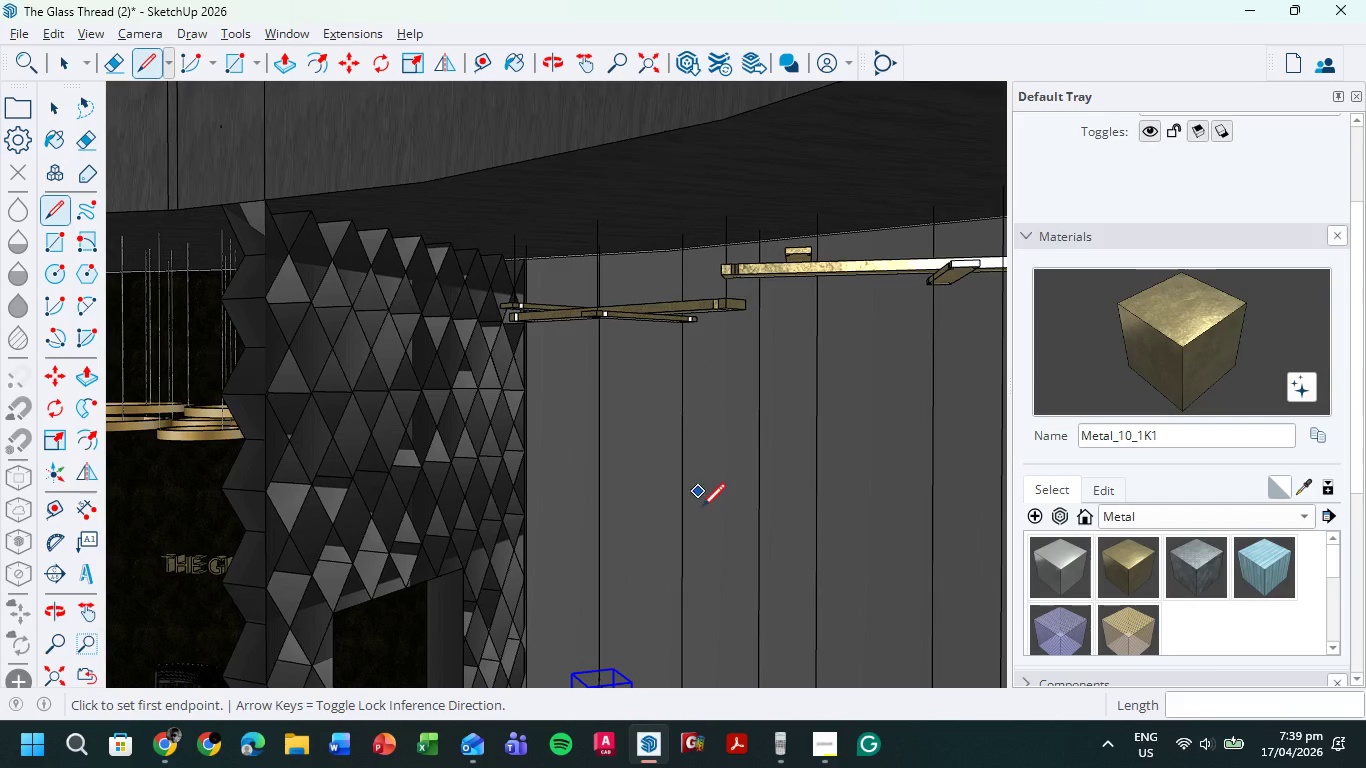 
scroll: coordinate [677, 182], scroll_direction: up, amount: 21.0
 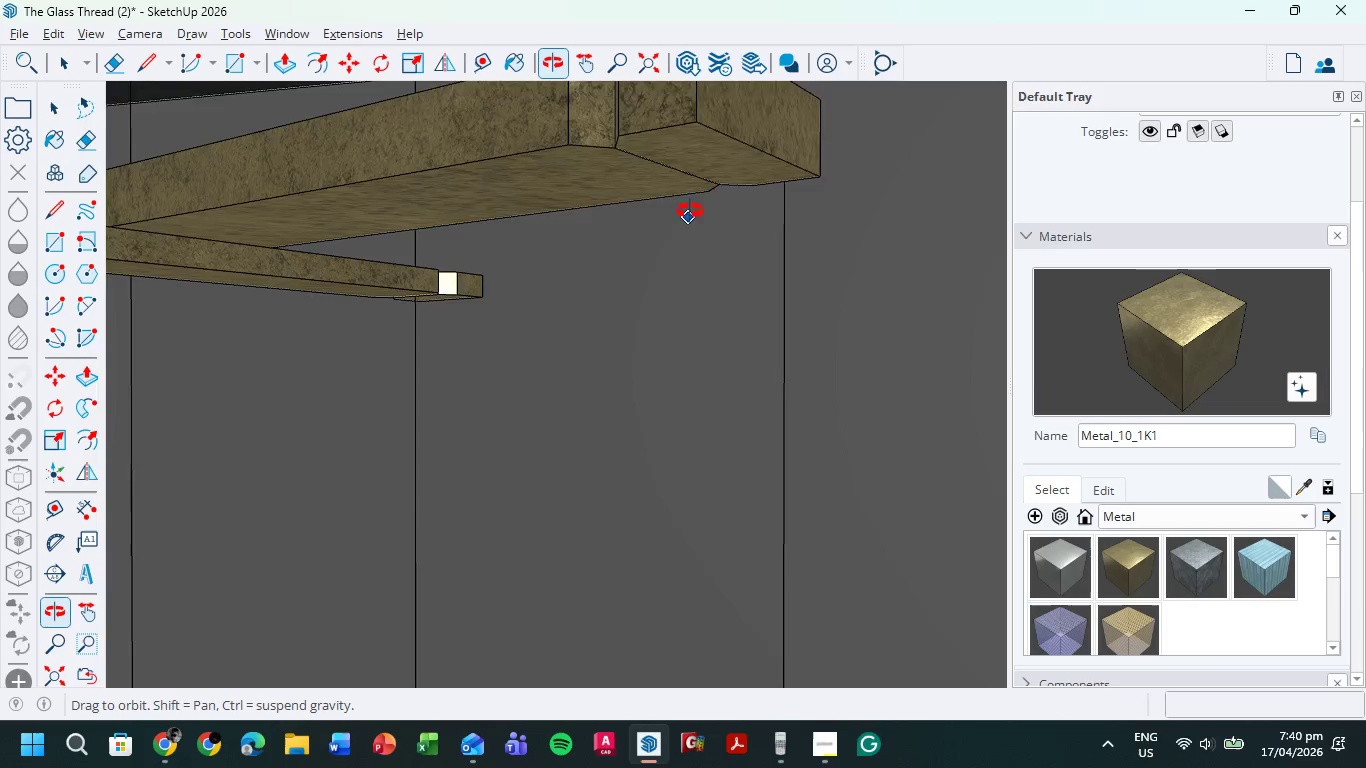 
hold_key(key=ShiftLeft, duration=0.38)
 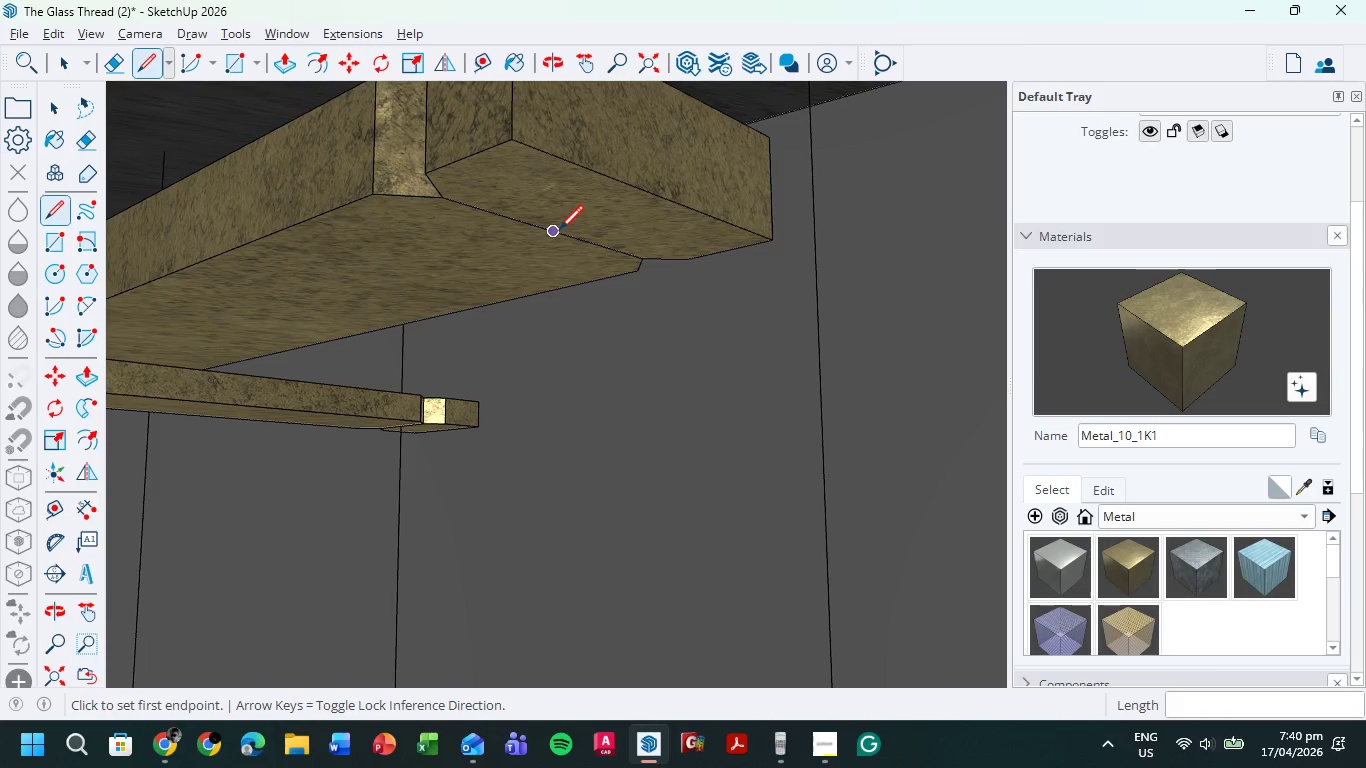 
scroll: coordinate [661, 181], scroll_direction: up, amount: 1.0
 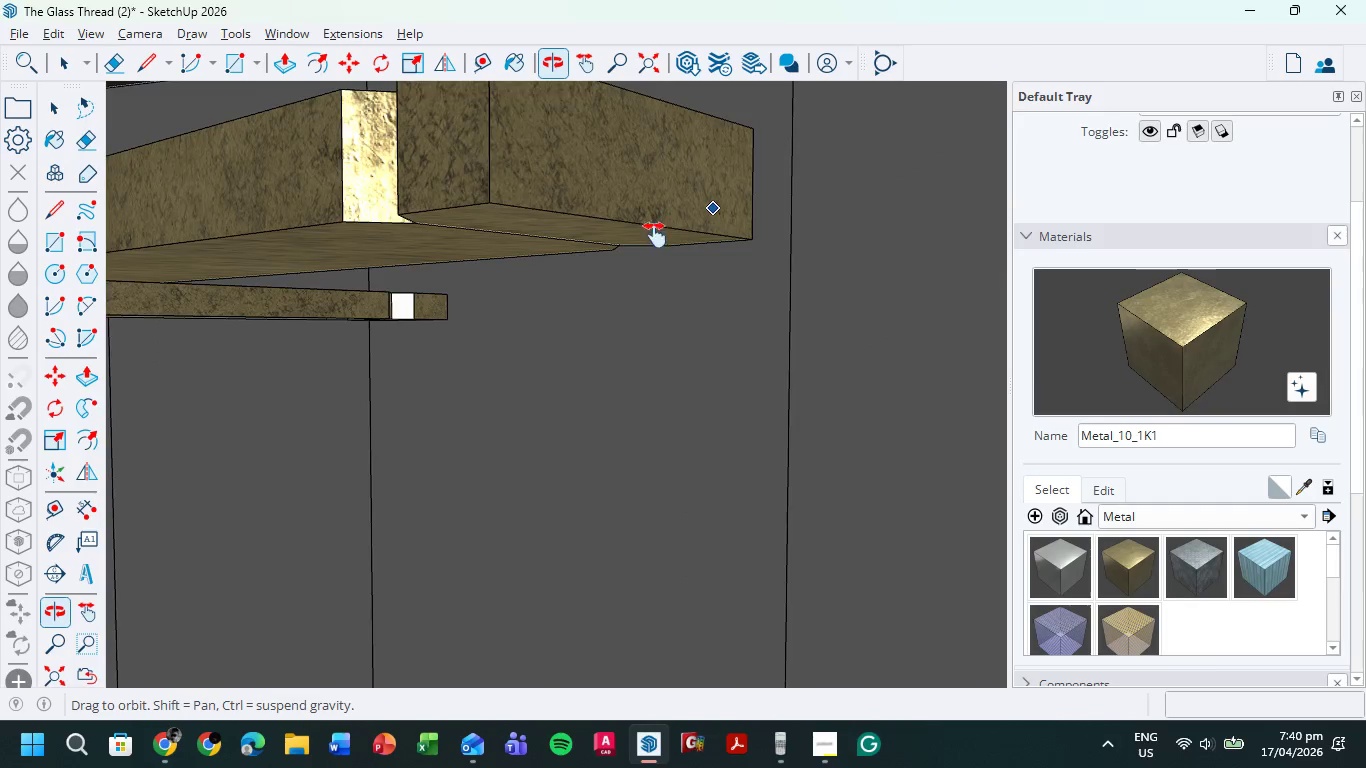 
left_click([550, 231])
 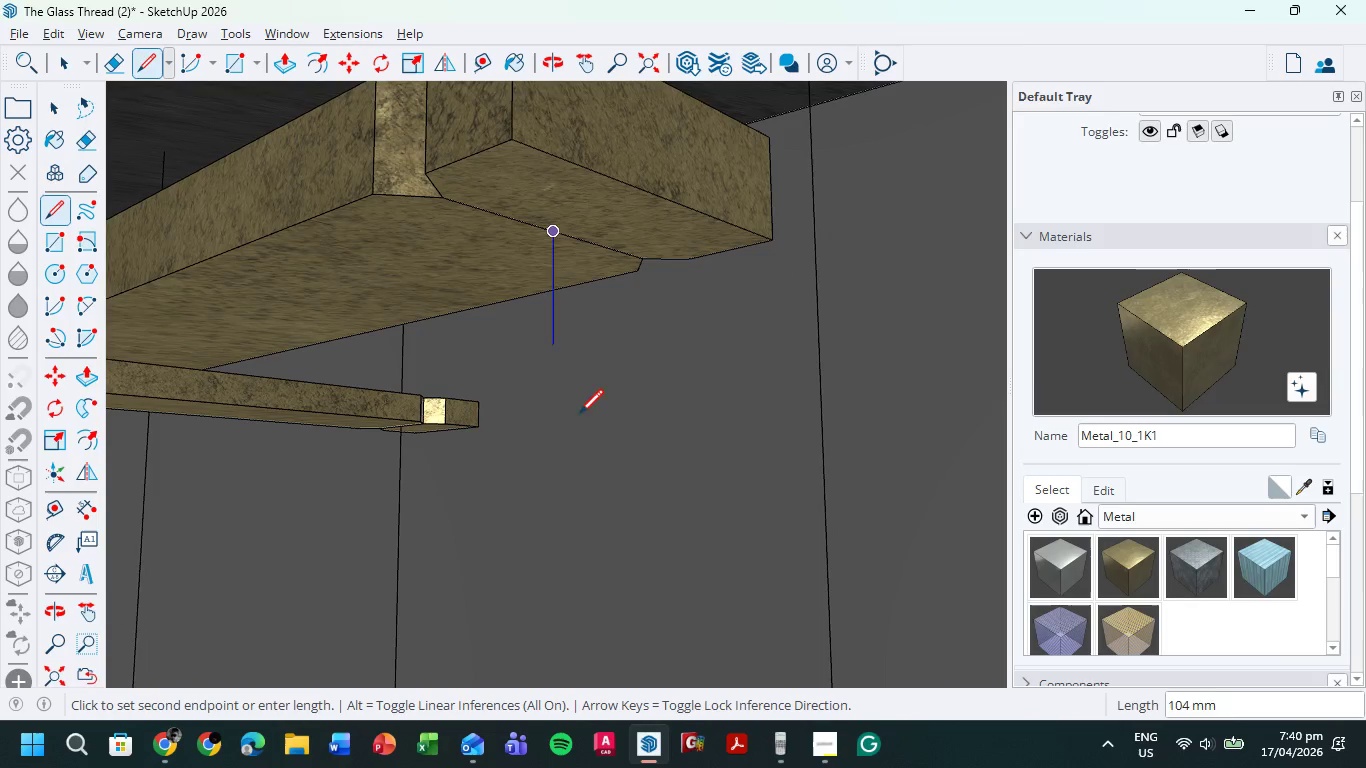 
hold_key(key=ShiftLeft, duration=0.66)
 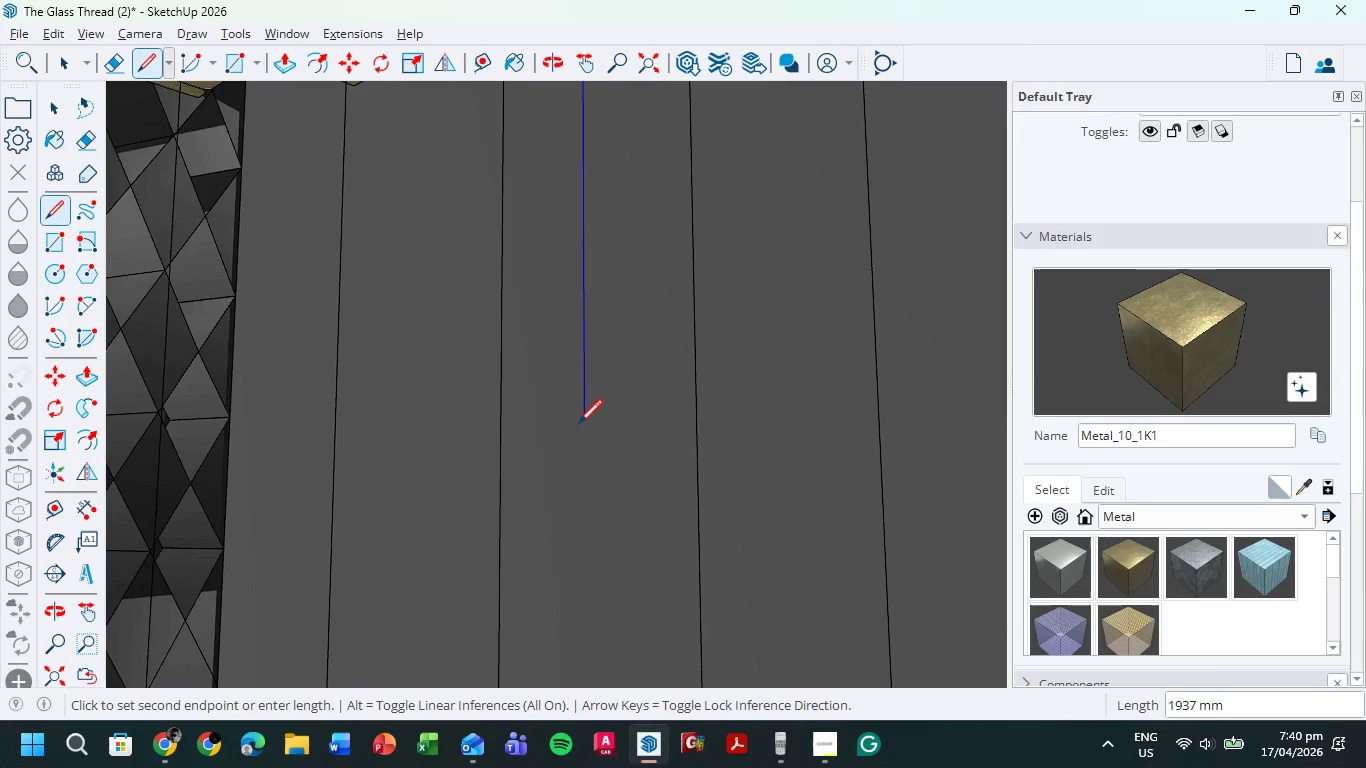 
scroll: coordinate [574, 478], scroll_direction: down, amount: 13.0
 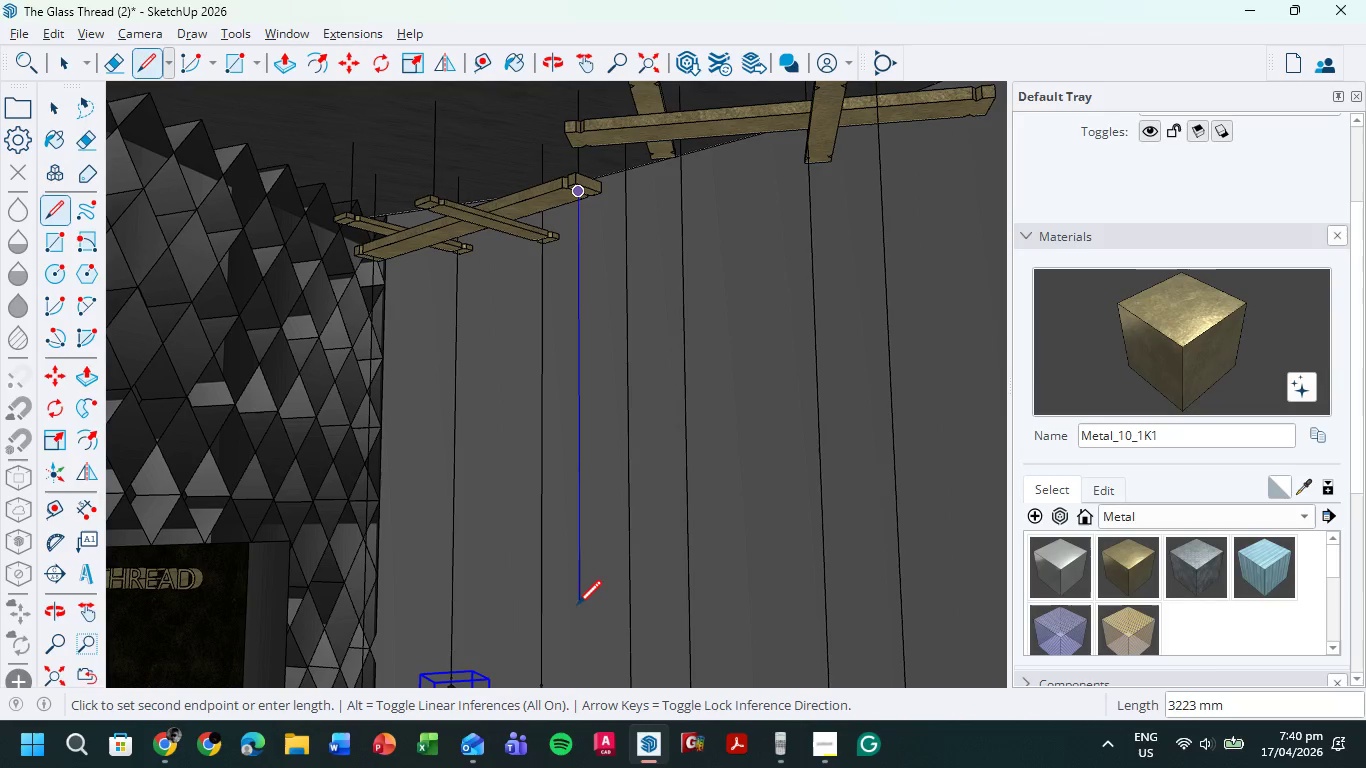 
hold_key(key=ShiftLeft, duration=0.58)
 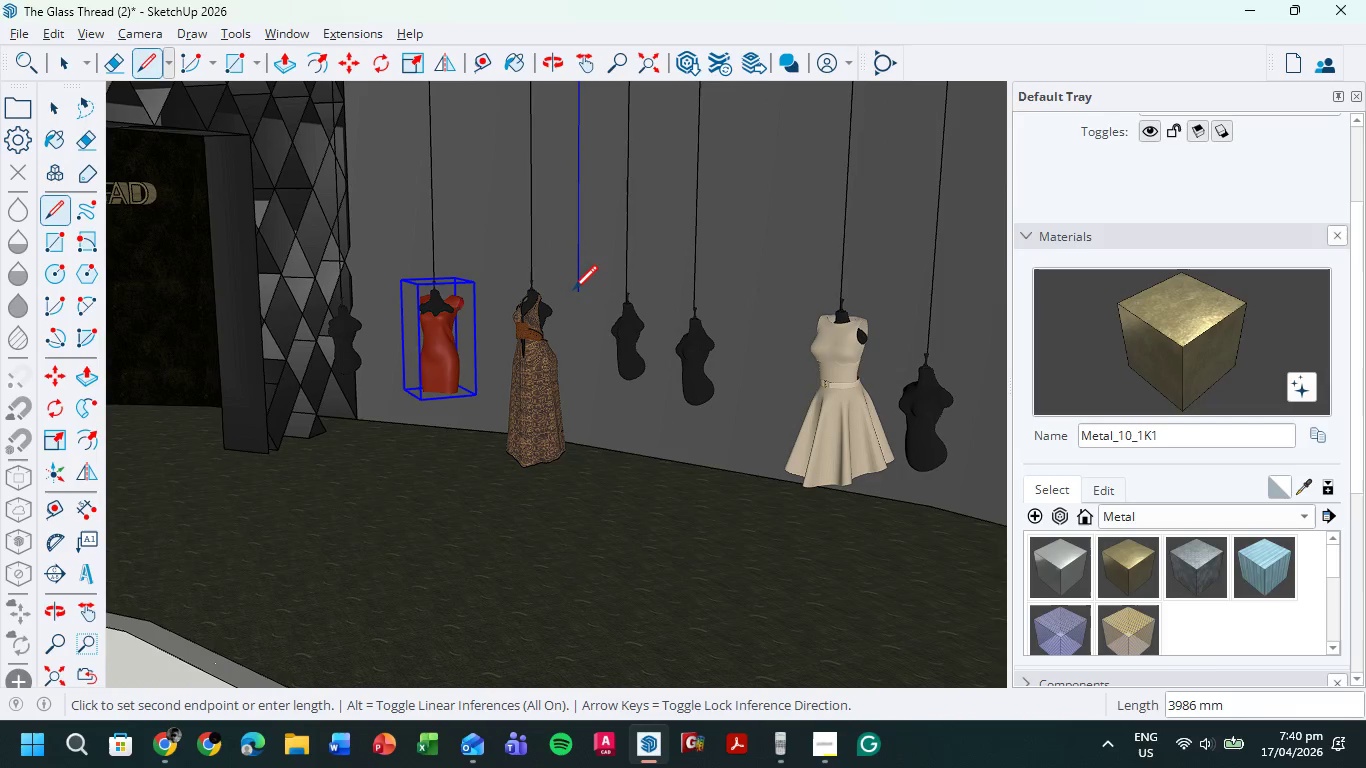 
scroll: coordinate [576, 299], scroll_direction: up, amount: 7.0
 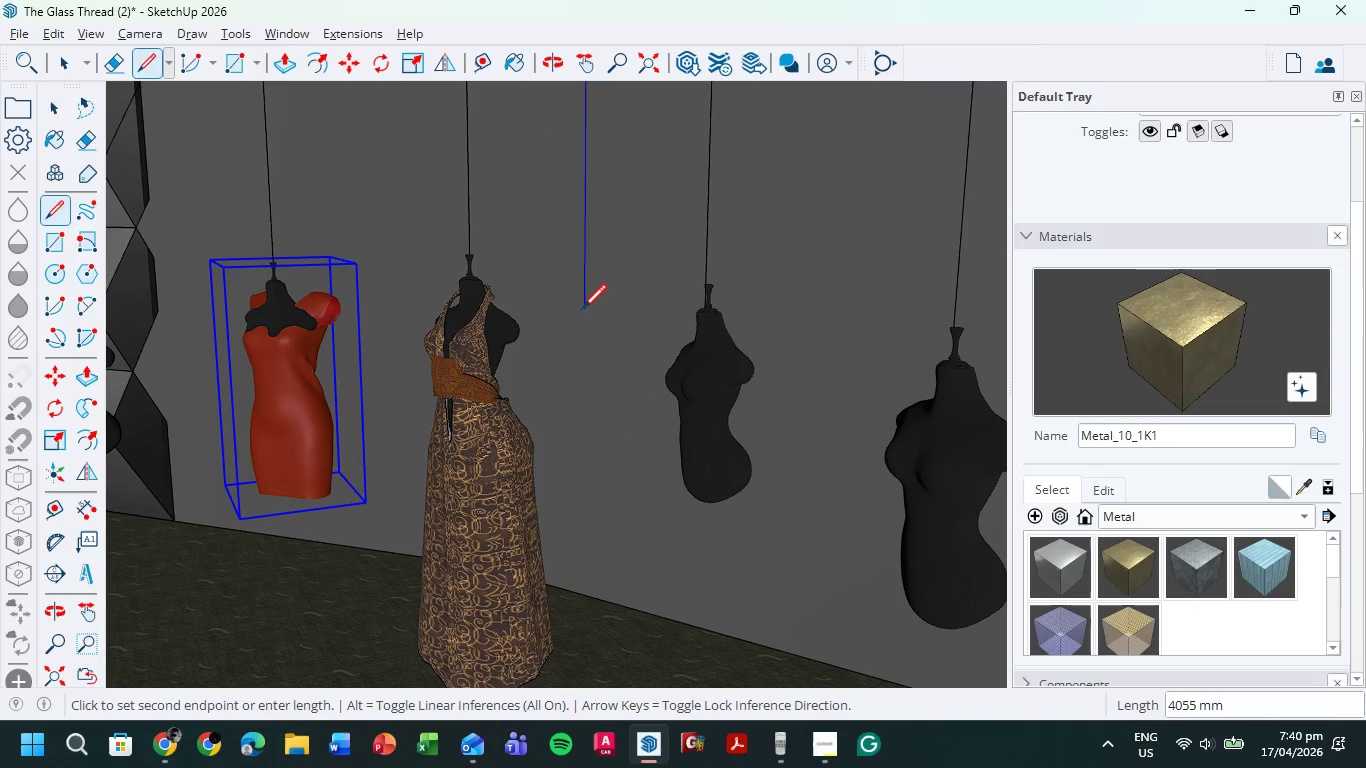 
mouse_move([590, 298])
 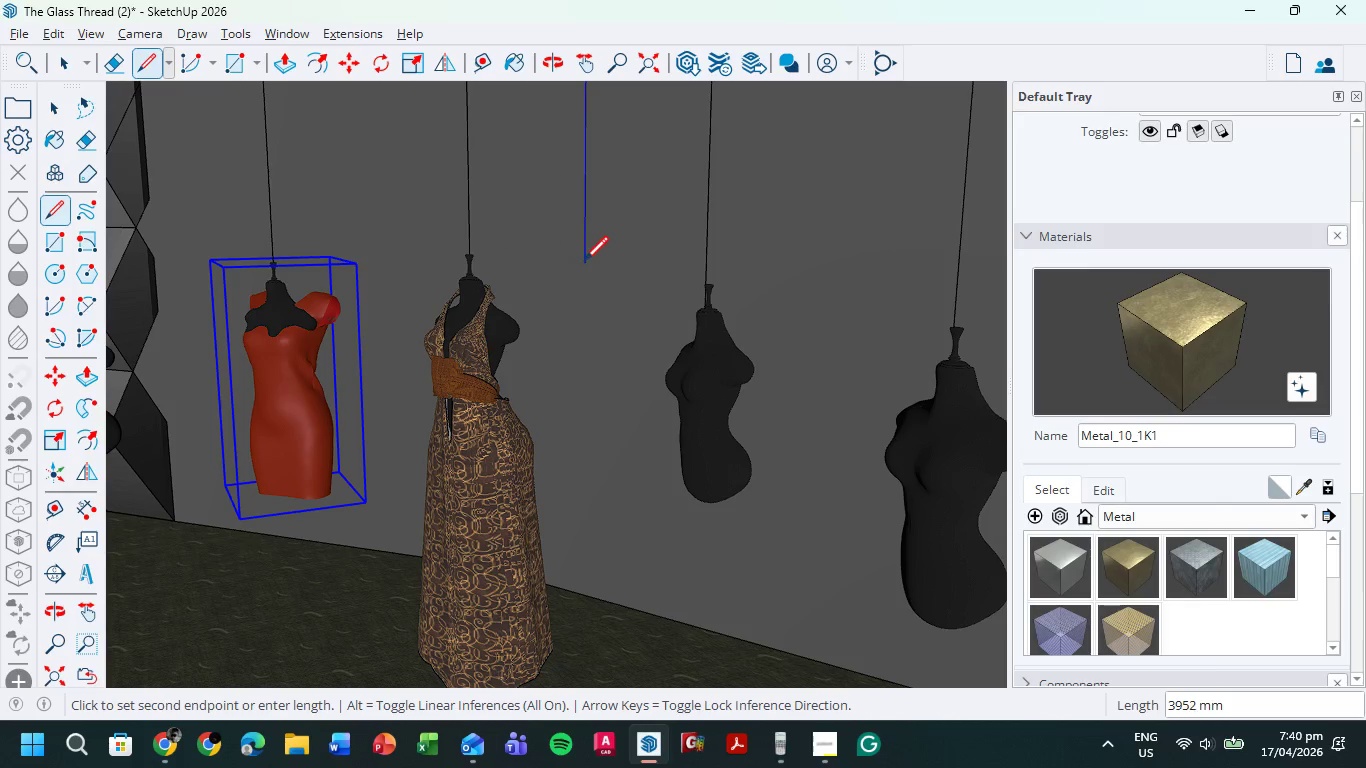 
left_click([590, 263])
 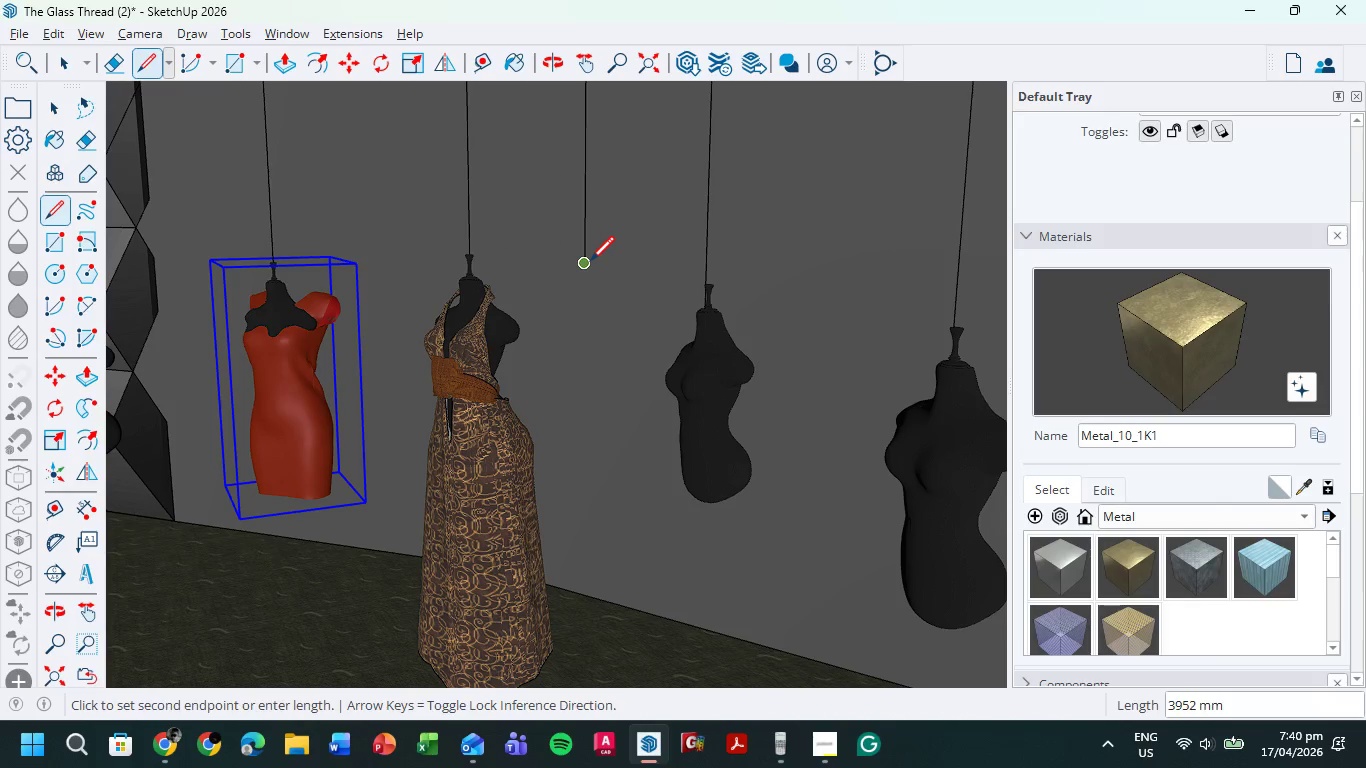 
key(Escape)
 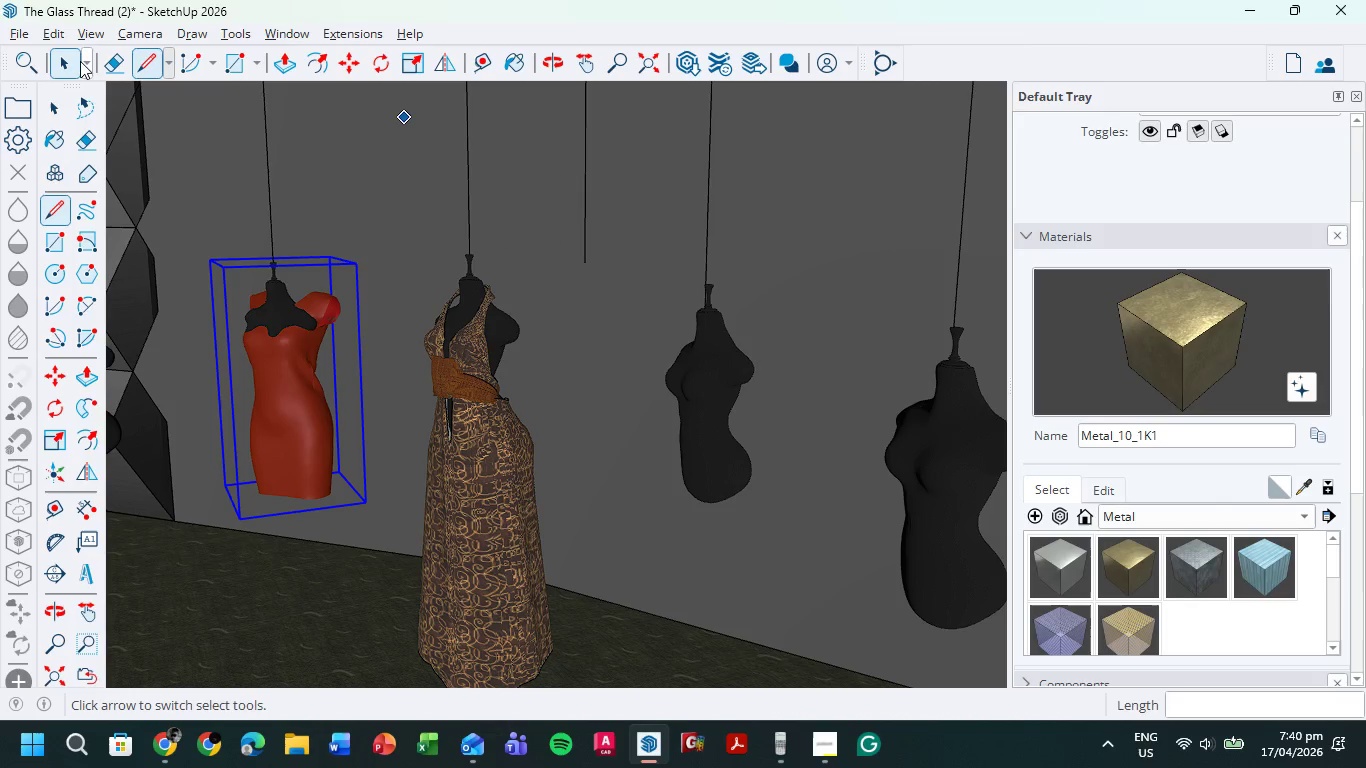 
double_click([721, 407])
 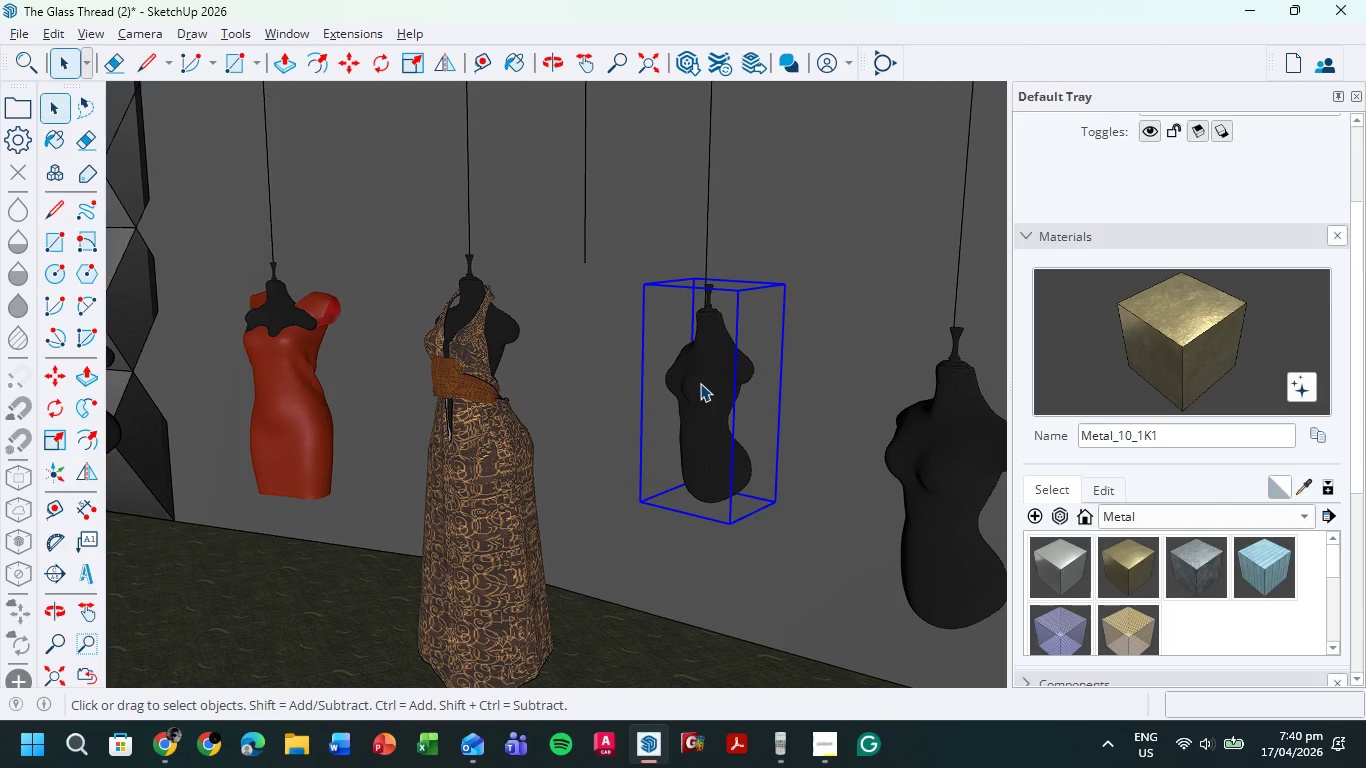 
scroll: coordinate [694, 274], scroll_direction: up, amount: 4.0
 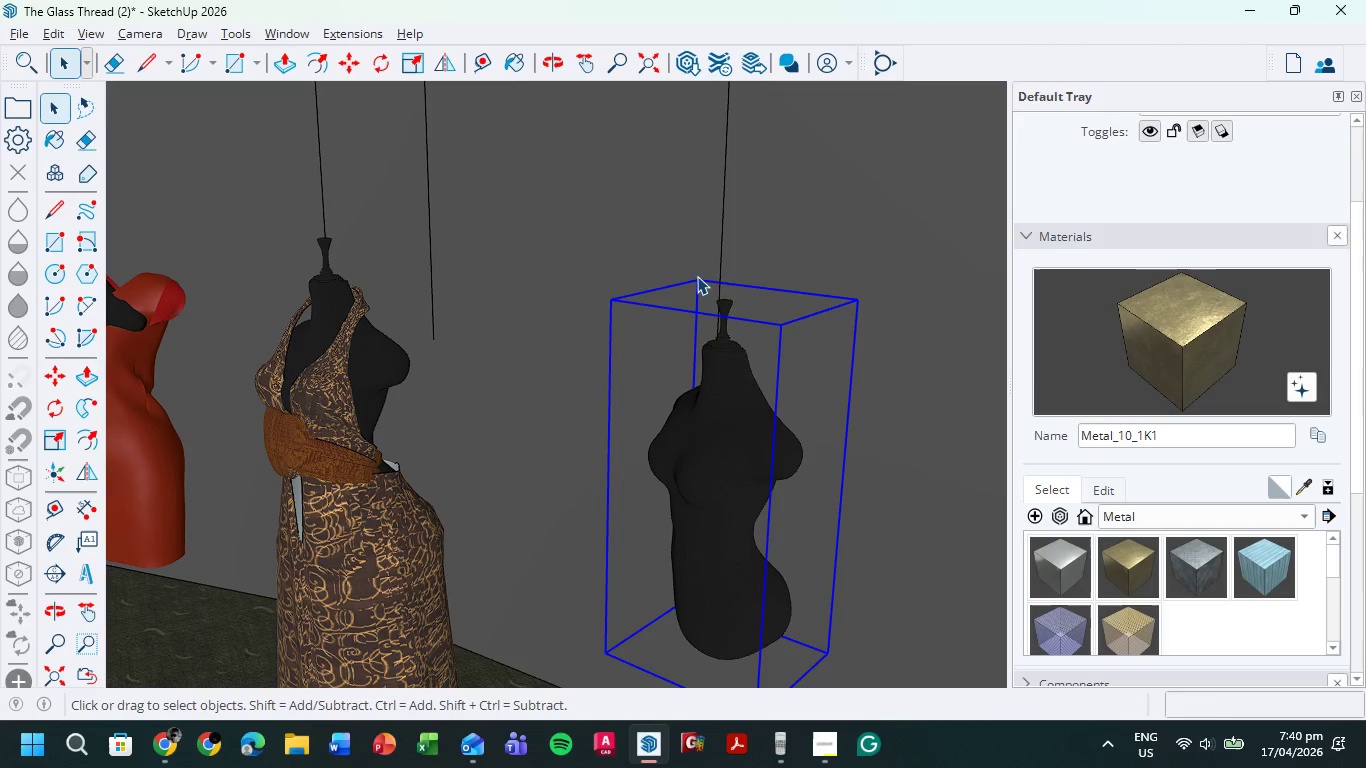 
key(M)
 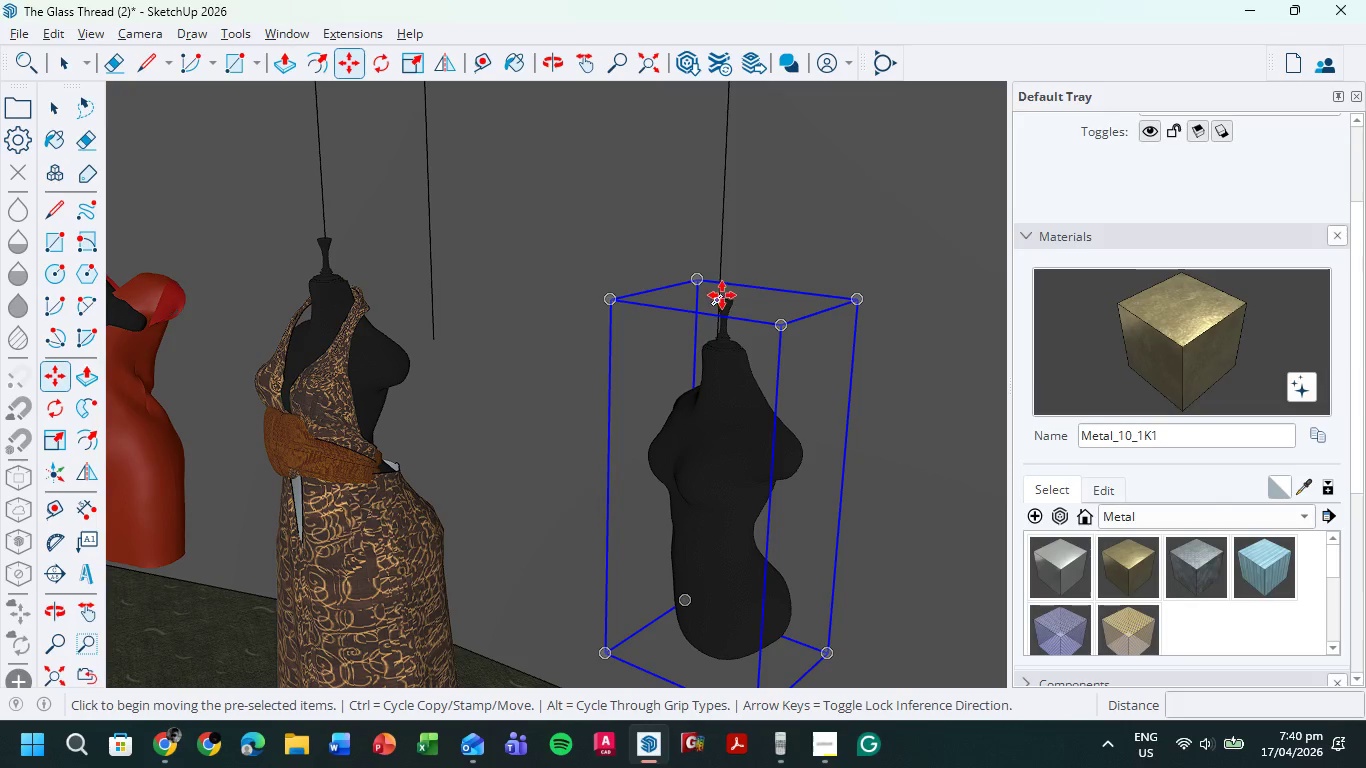 
scroll: coordinate [728, 431], scroll_direction: up, amount: 21.0
 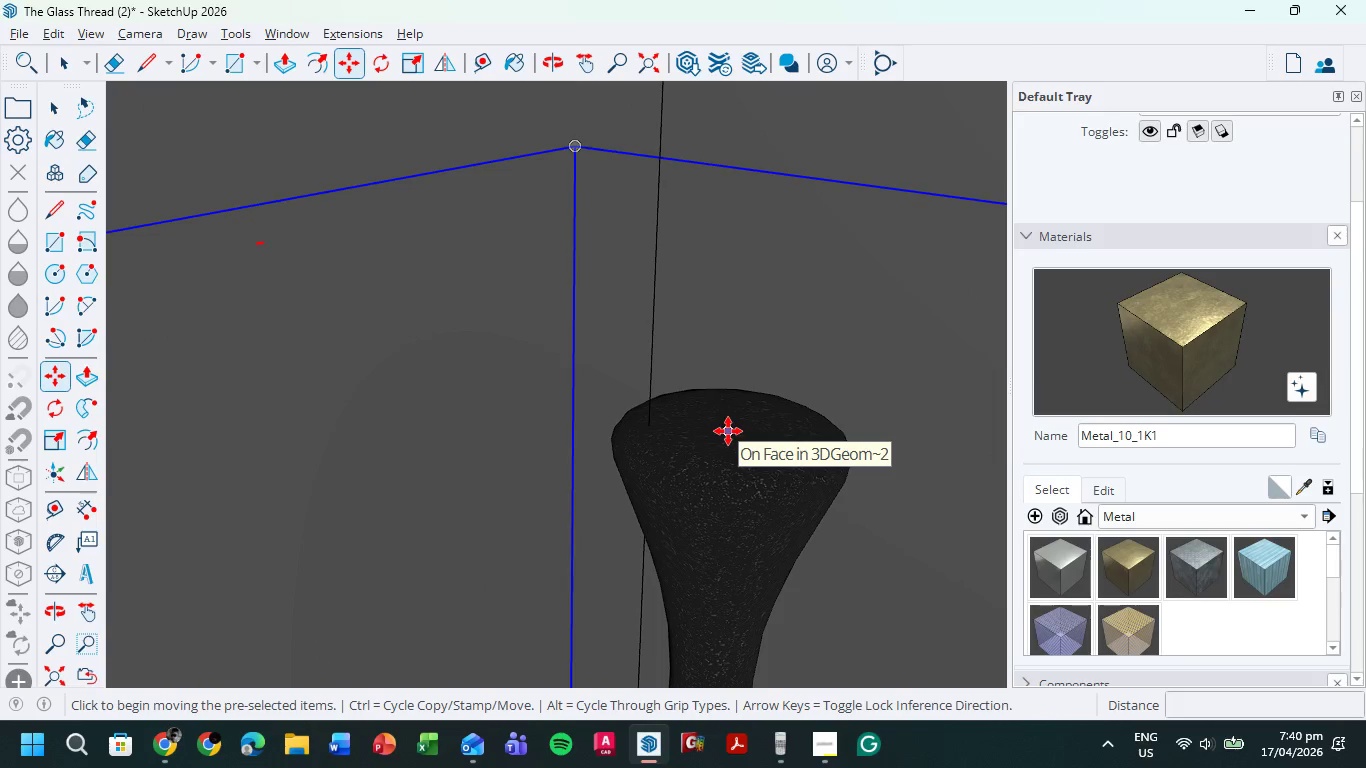 
left_click([728, 431])
 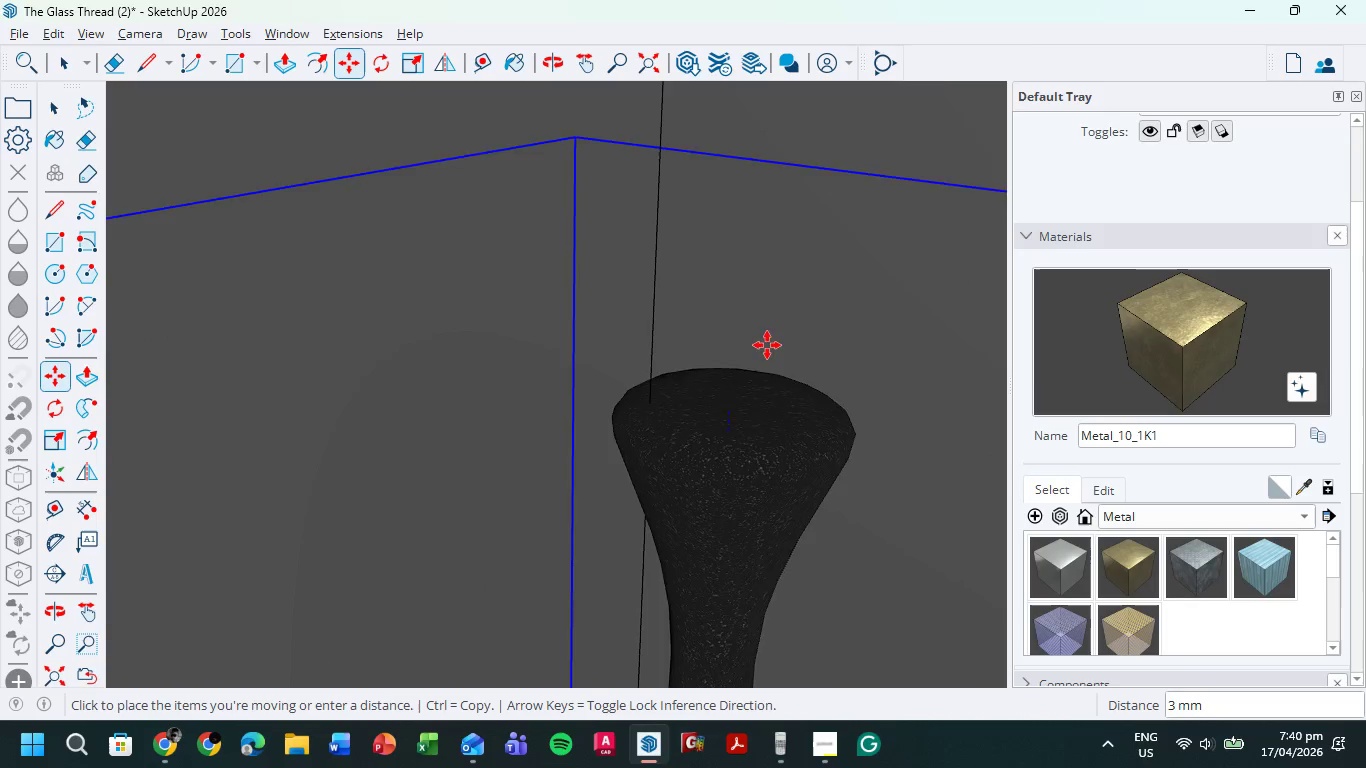 
scroll: coordinate [826, 304], scroll_direction: down, amount: 36.0
 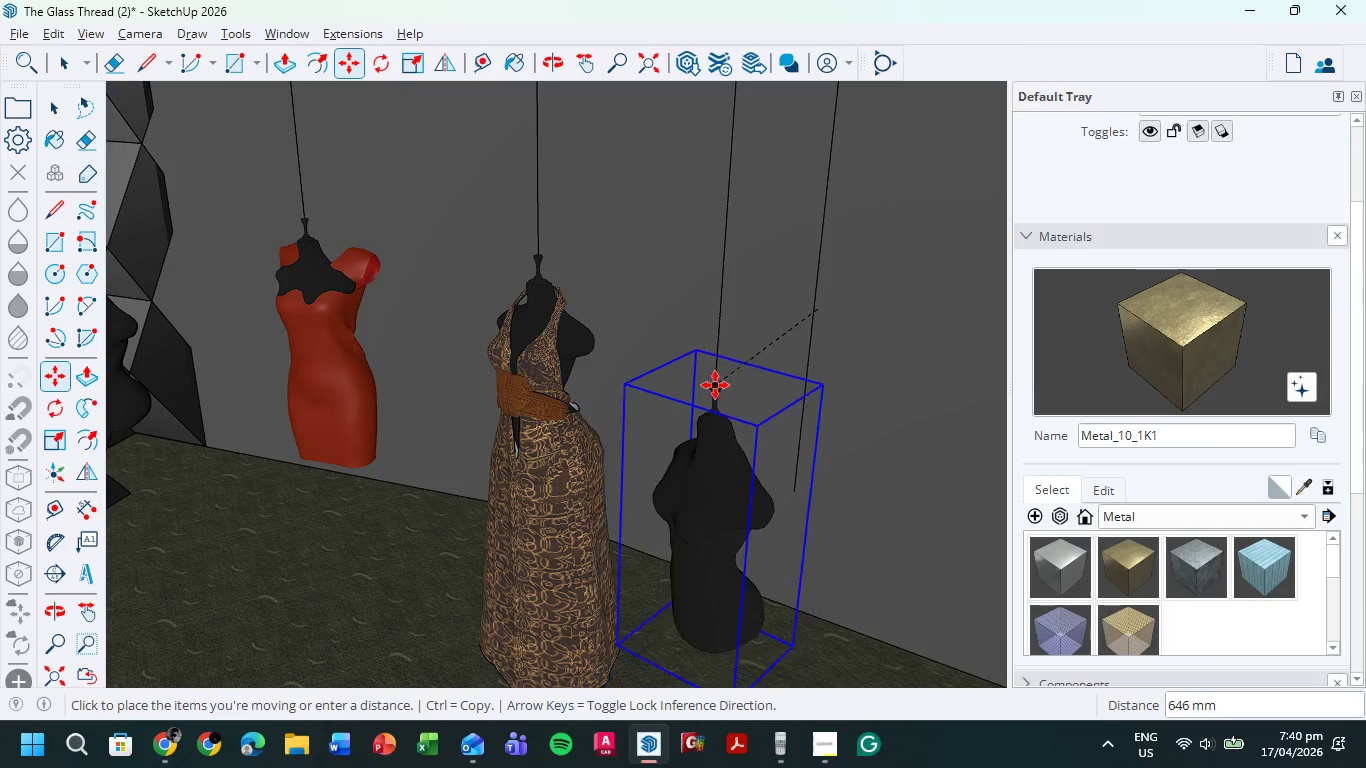 
left_click([715, 385])
 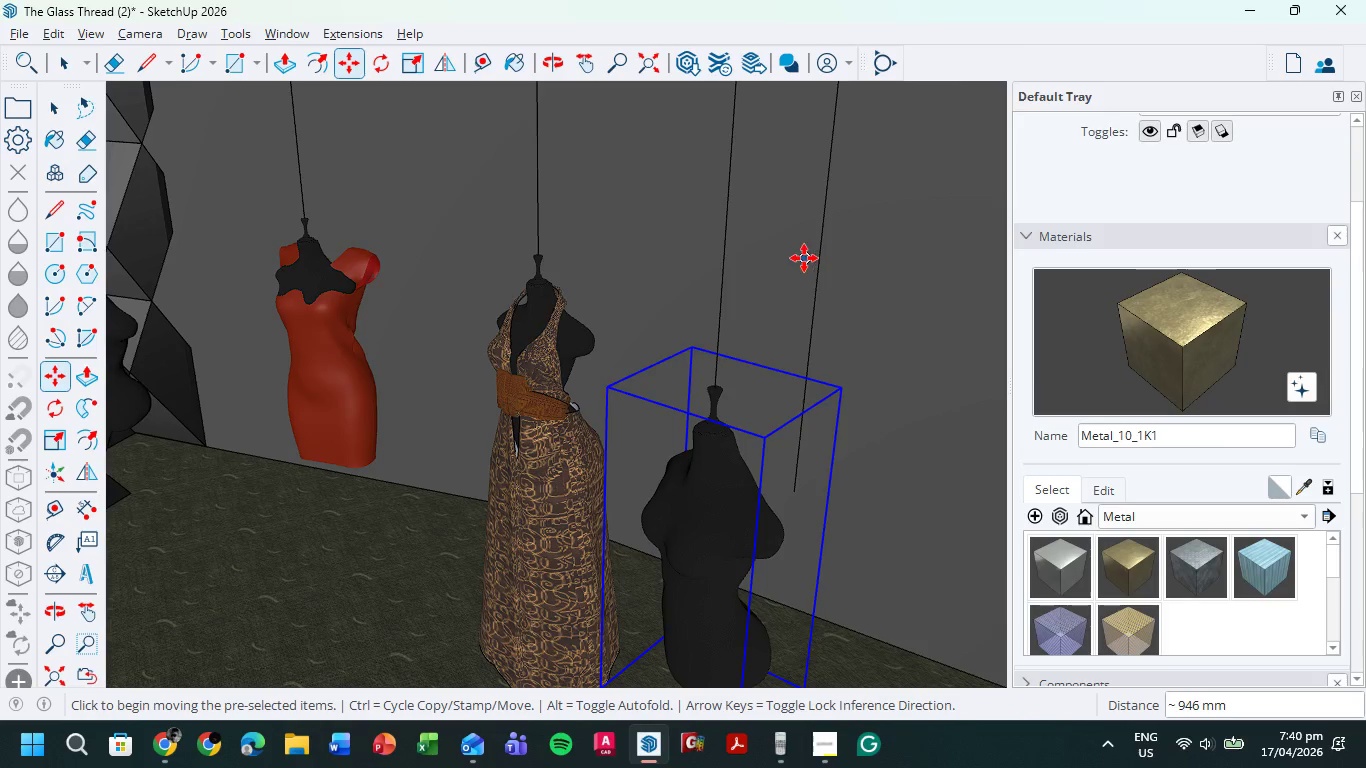 
scroll: coordinate [655, 449], scroll_direction: down, amount: 15.0
 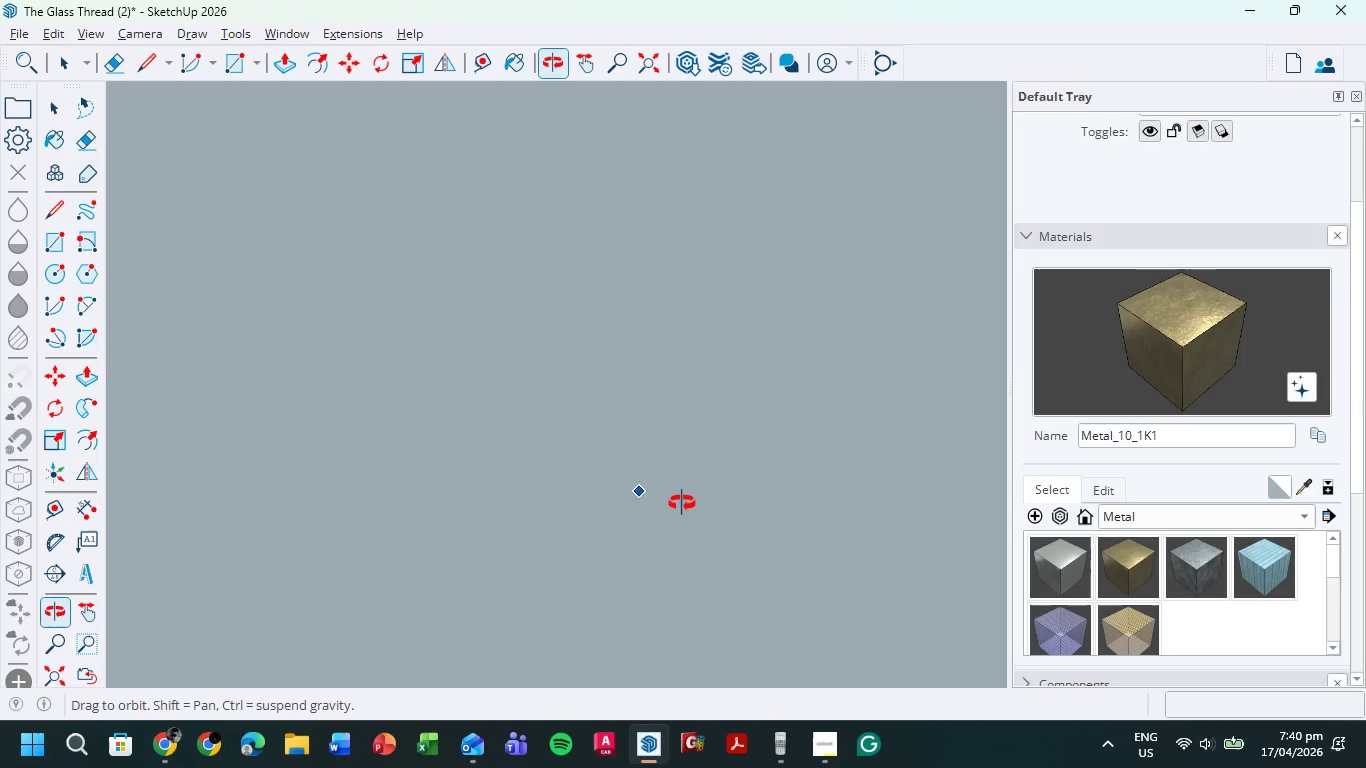 
scroll: coordinate [839, 514], scroll_direction: up, amount: 1.0
 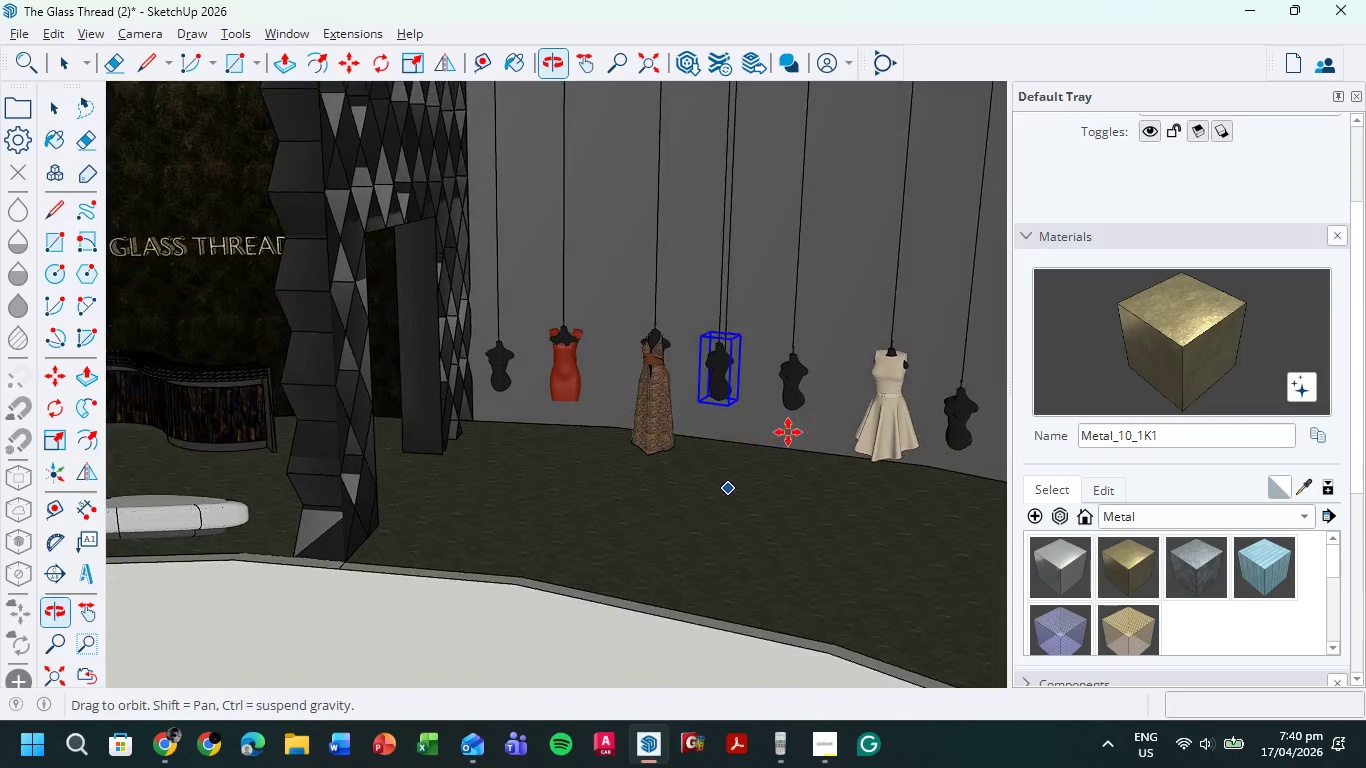 
hold_key(key=ShiftLeft, duration=0.44)
 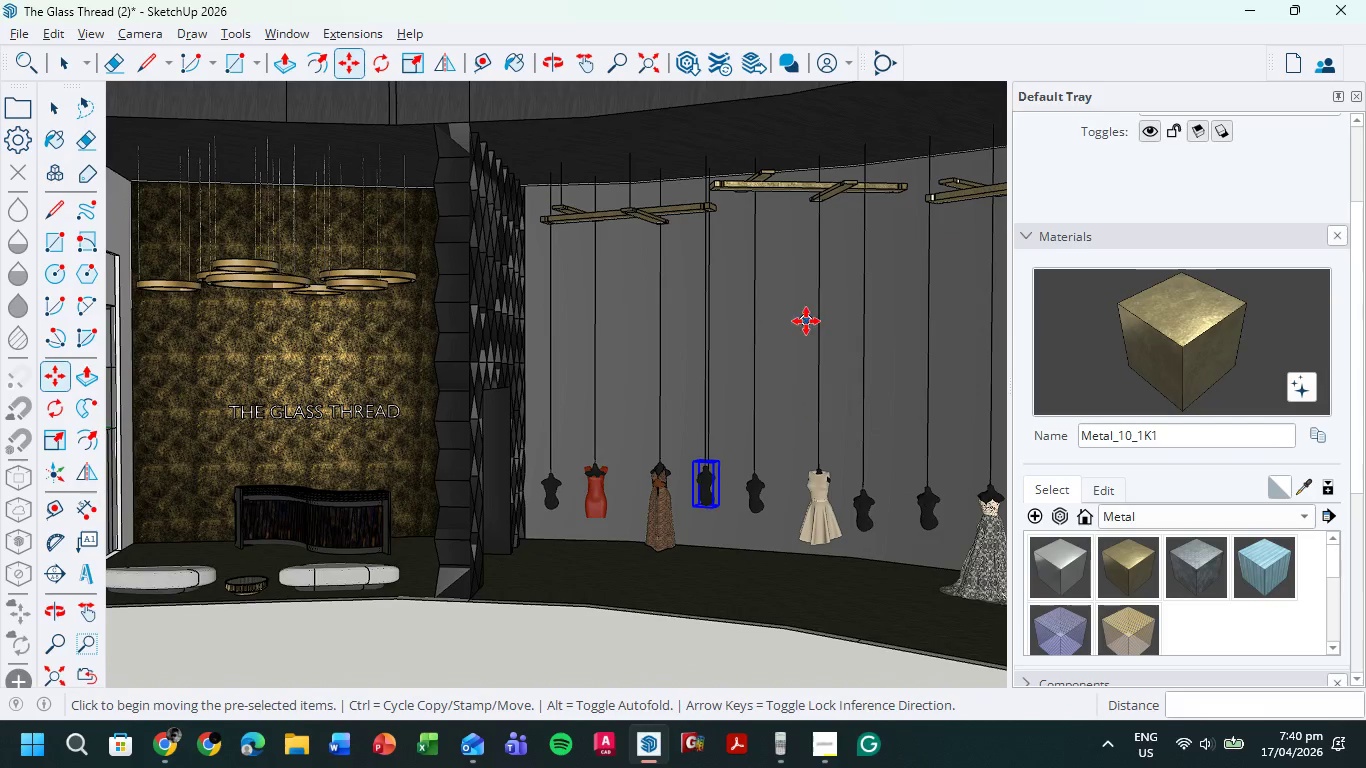 
scroll: coordinate [768, 390], scroll_direction: down, amount: 4.0
 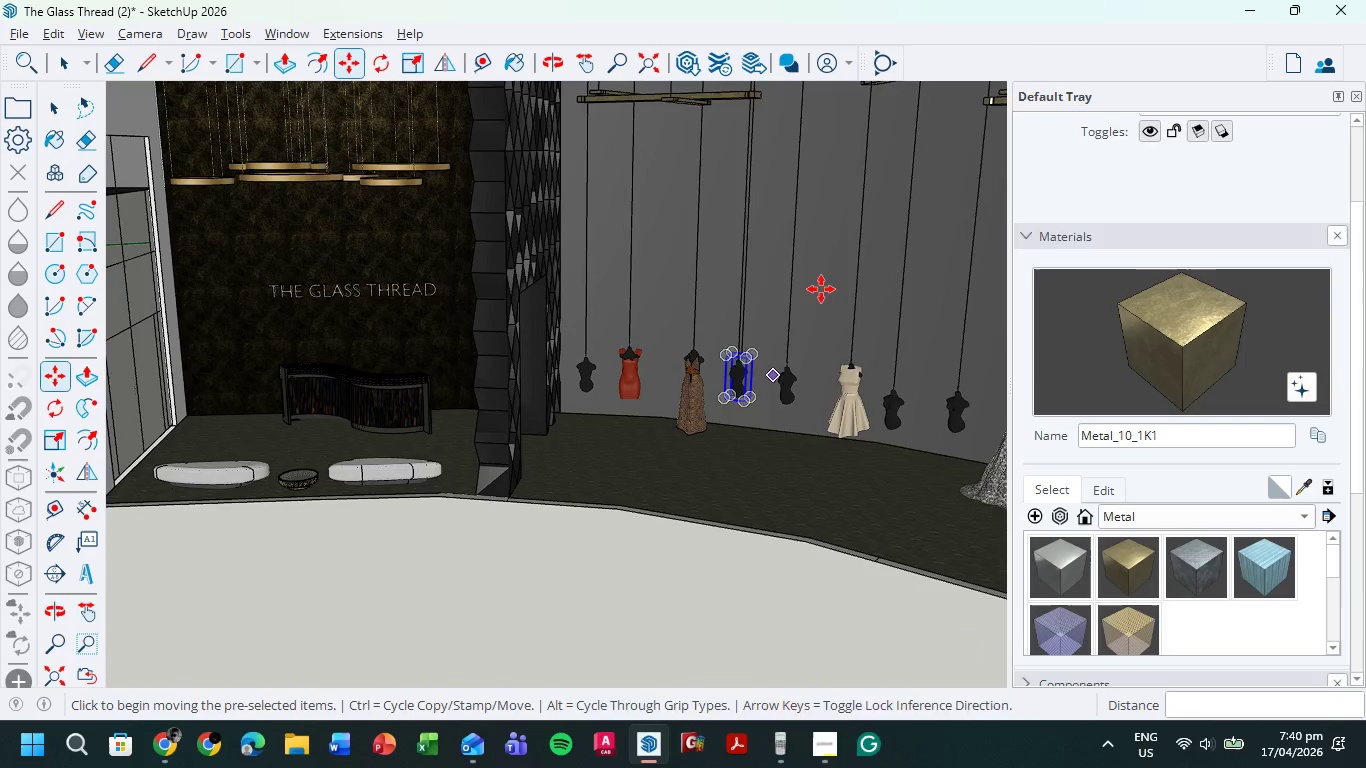 
scroll: coordinate [748, 291], scroll_direction: up, amount: 4.0
 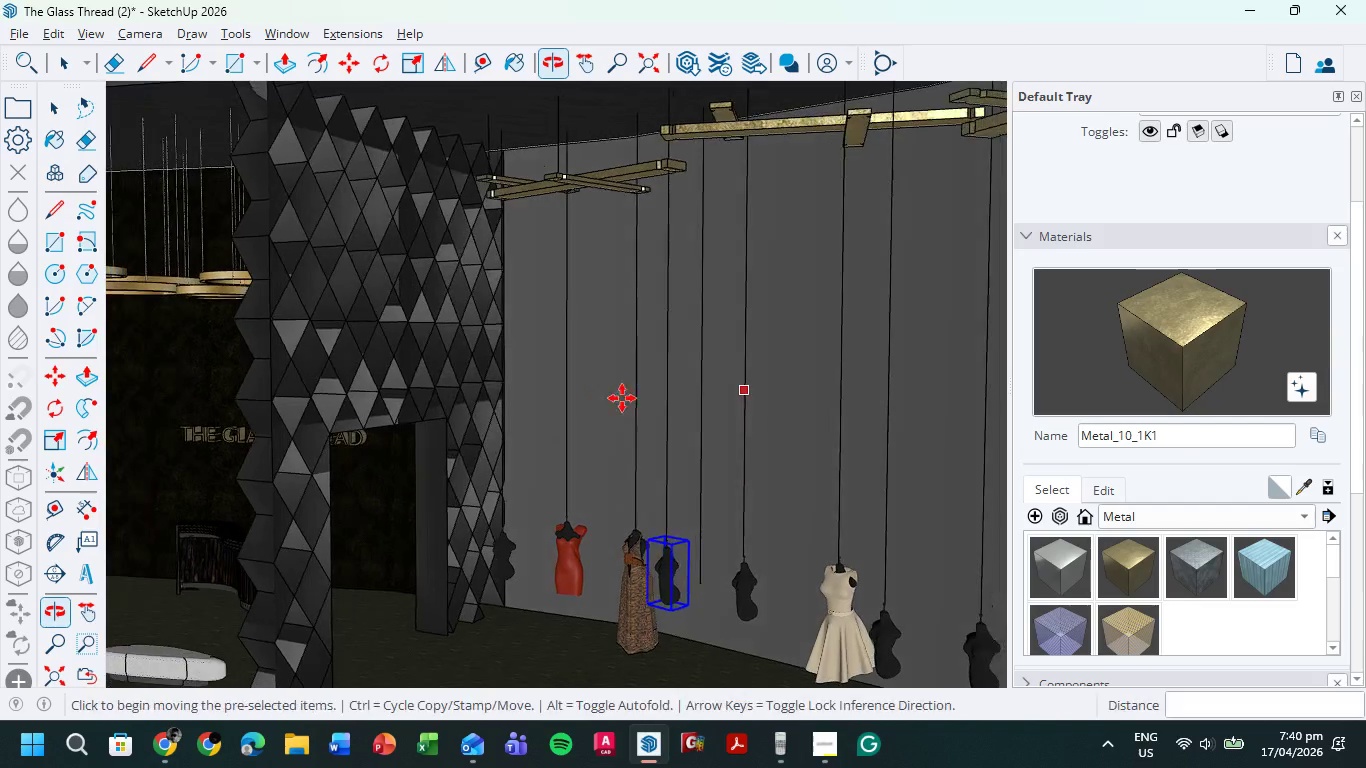 
key(E)
 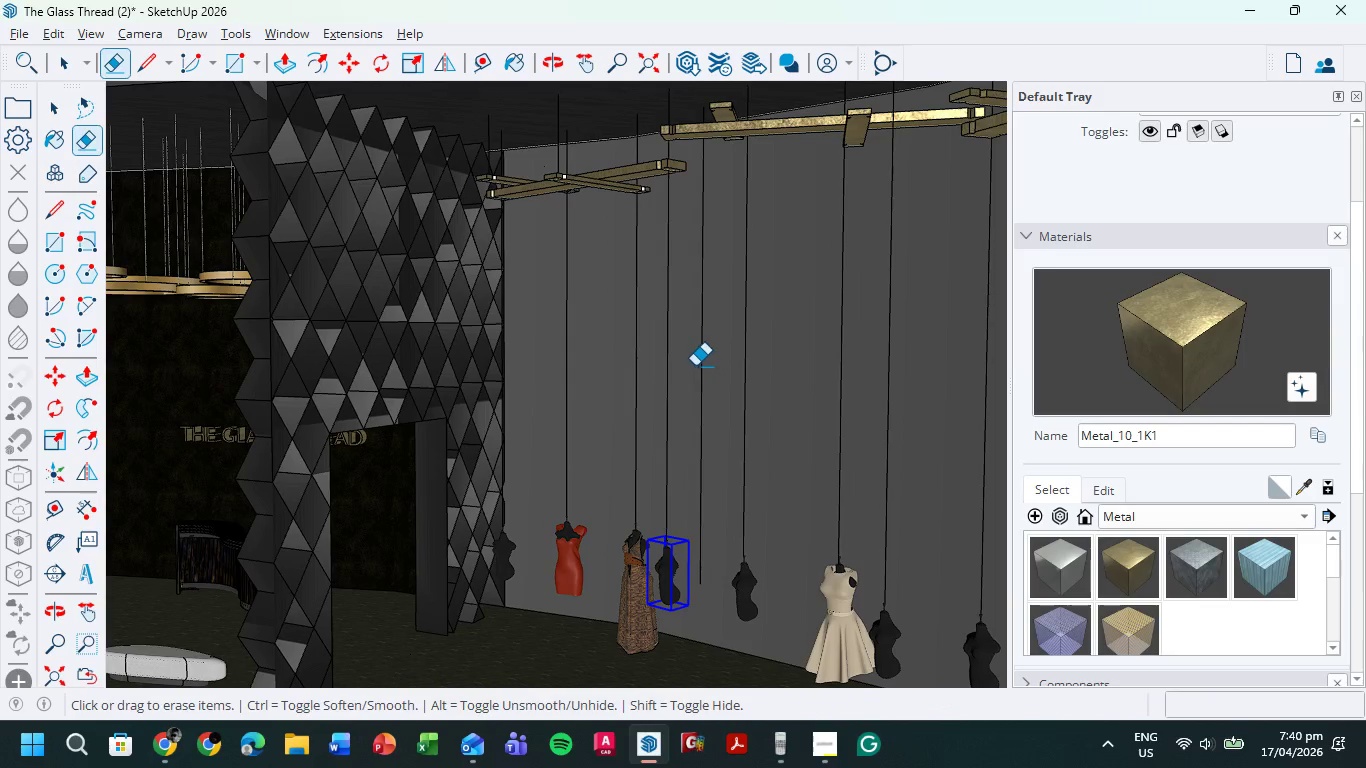 
left_click_drag(start_coordinate=[695, 365], to_coordinate=[700, 361])
 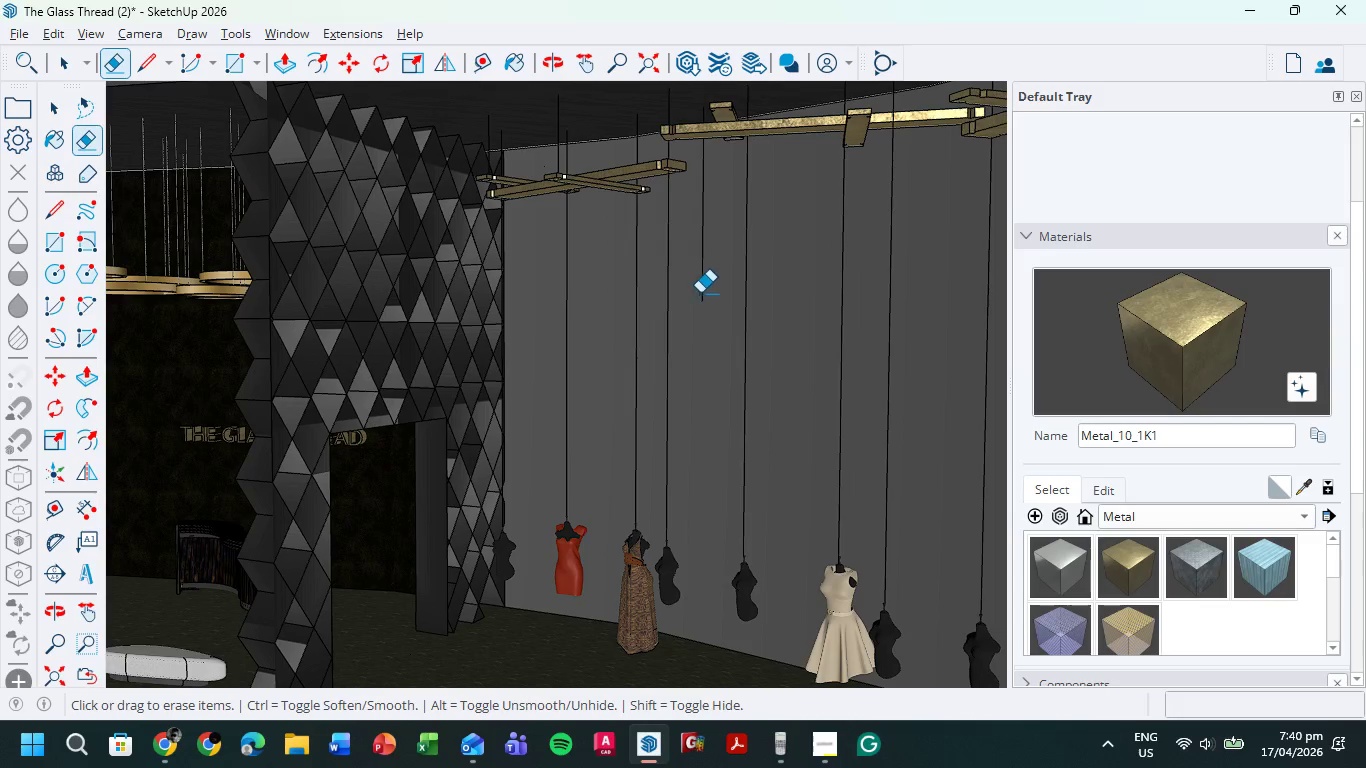 
left_click_drag(start_coordinate=[697, 289], to_coordinate=[704, 286])
 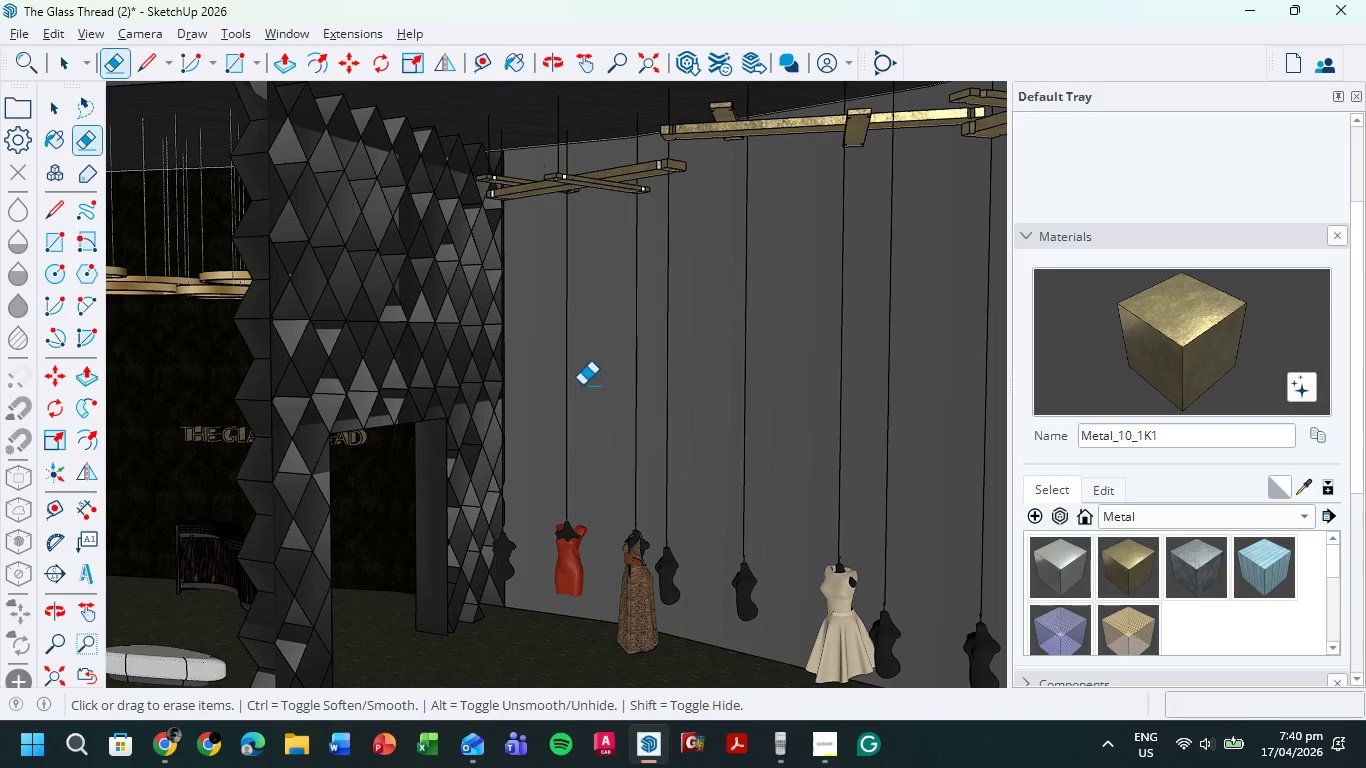 
scroll: coordinate [576, 382], scroll_direction: up, amount: 1.0
 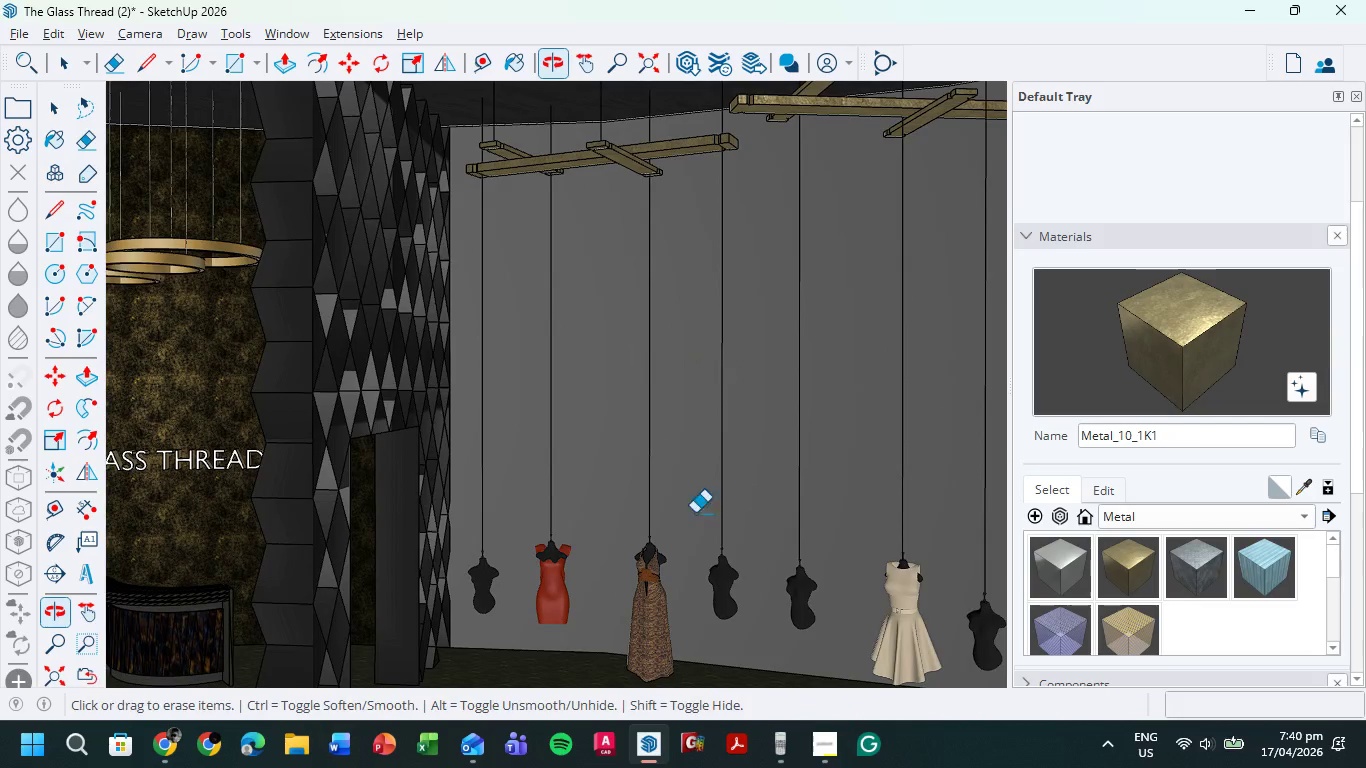 
hold_key(key=ShiftLeft, duration=0.36)
 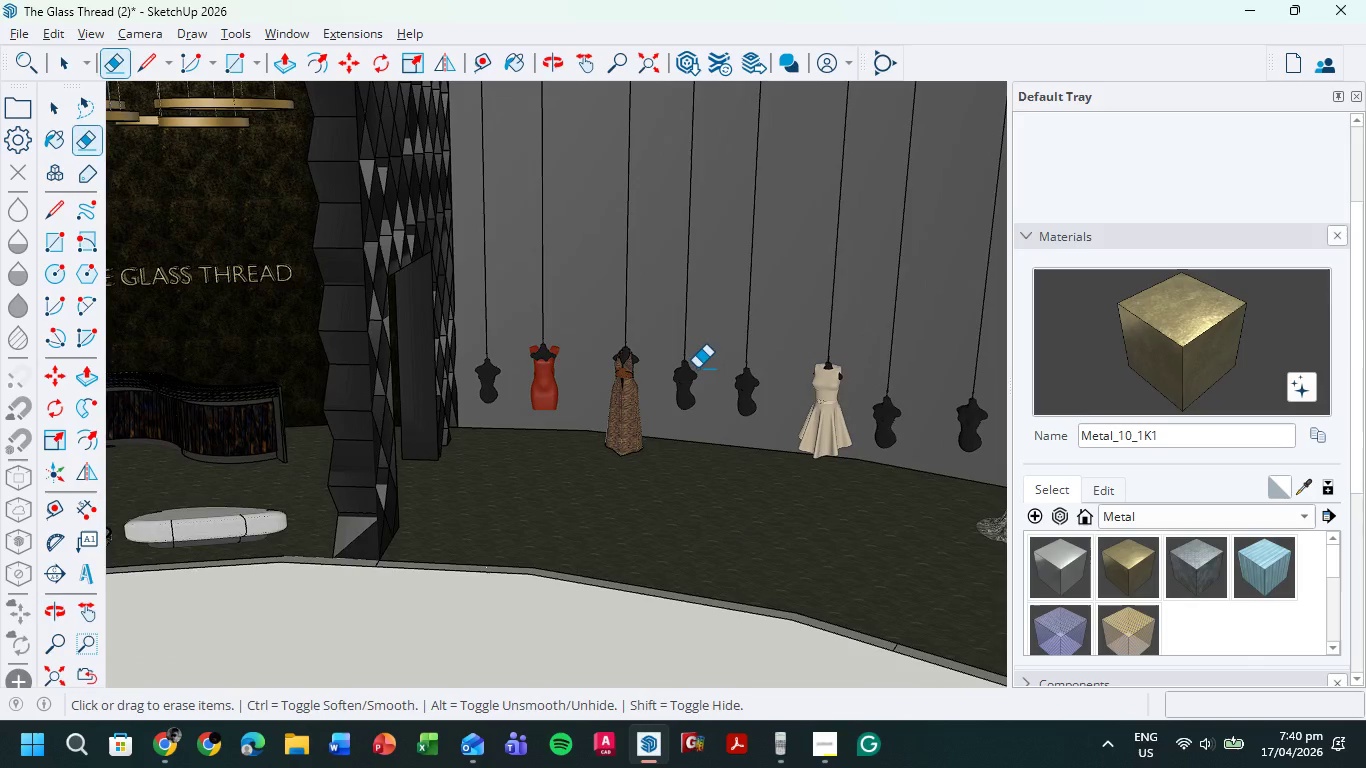 
scroll: coordinate [673, 603], scroll_direction: down, amount: 2.0
 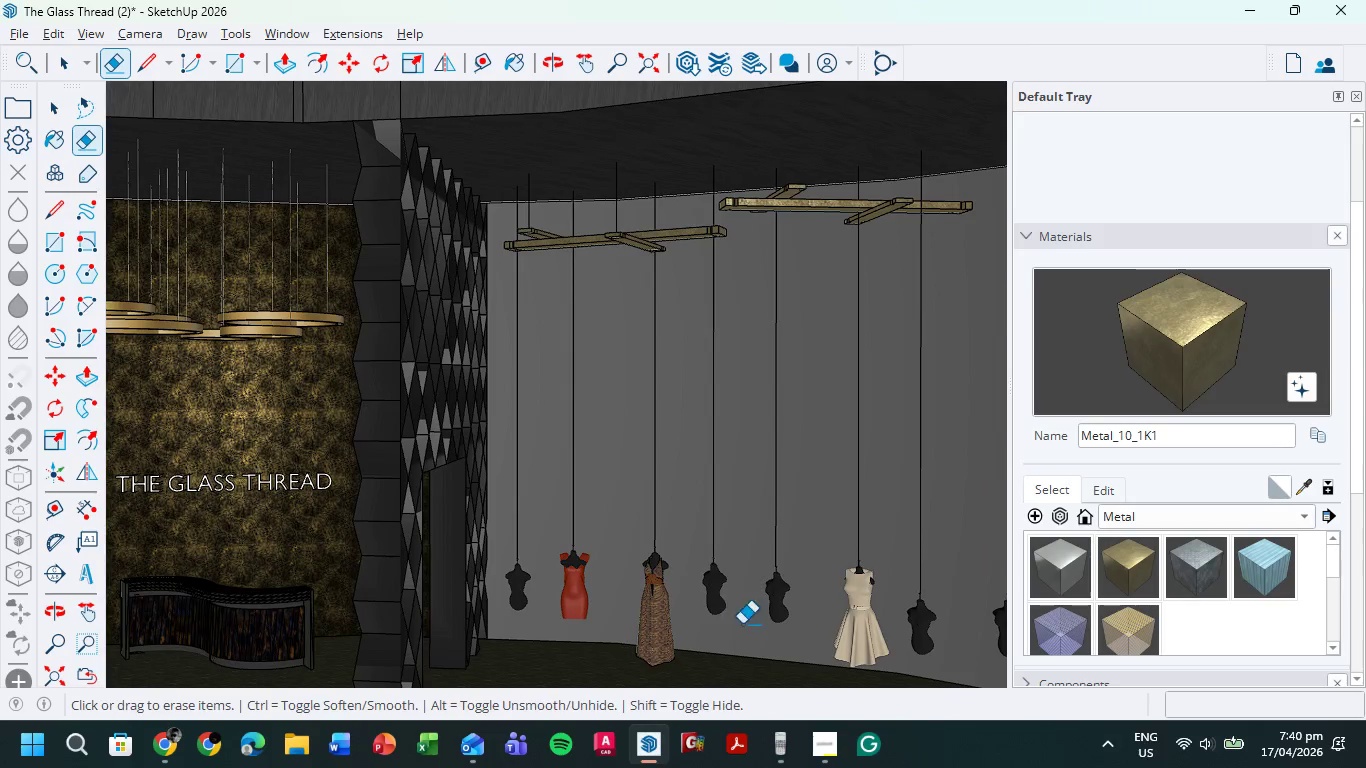 
scroll: coordinate [681, 372], scroll_direction: up, amount: 16.0
 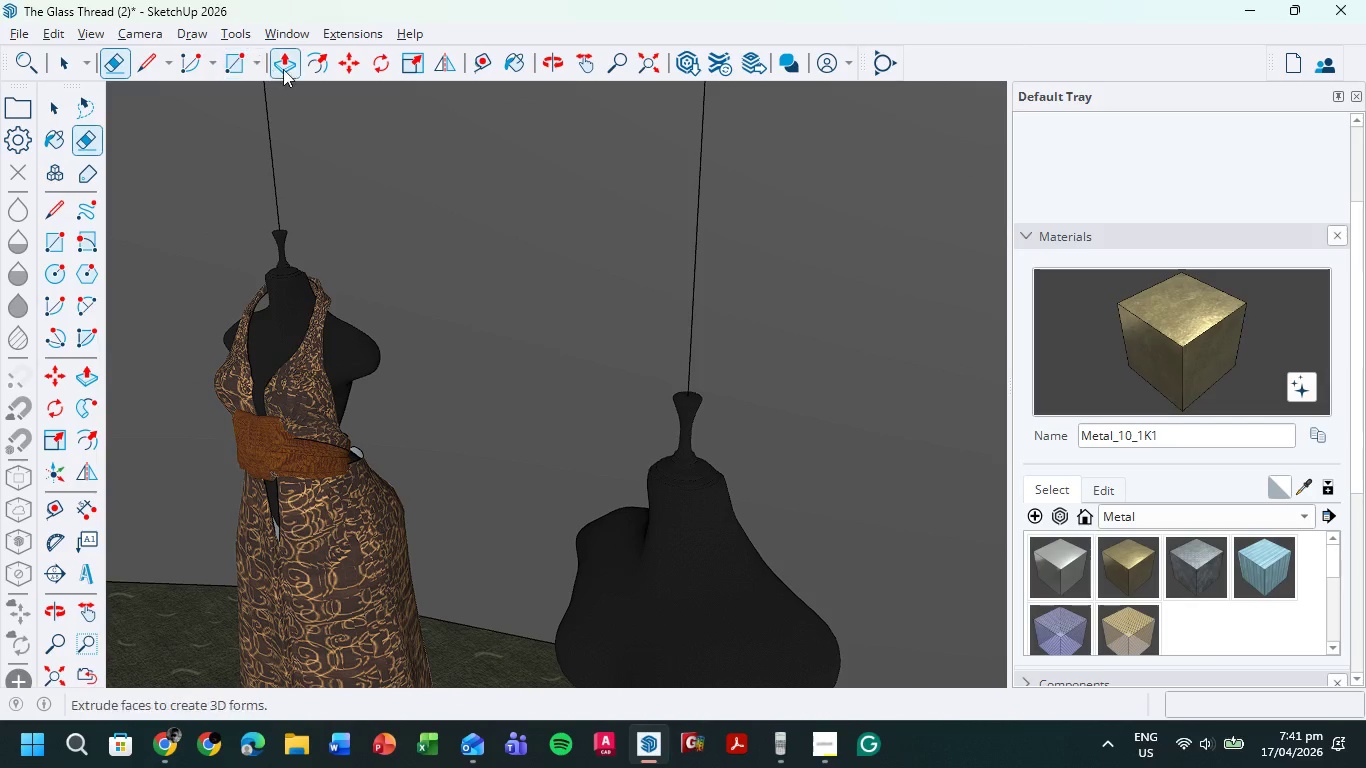 
left_click([61, 64])
 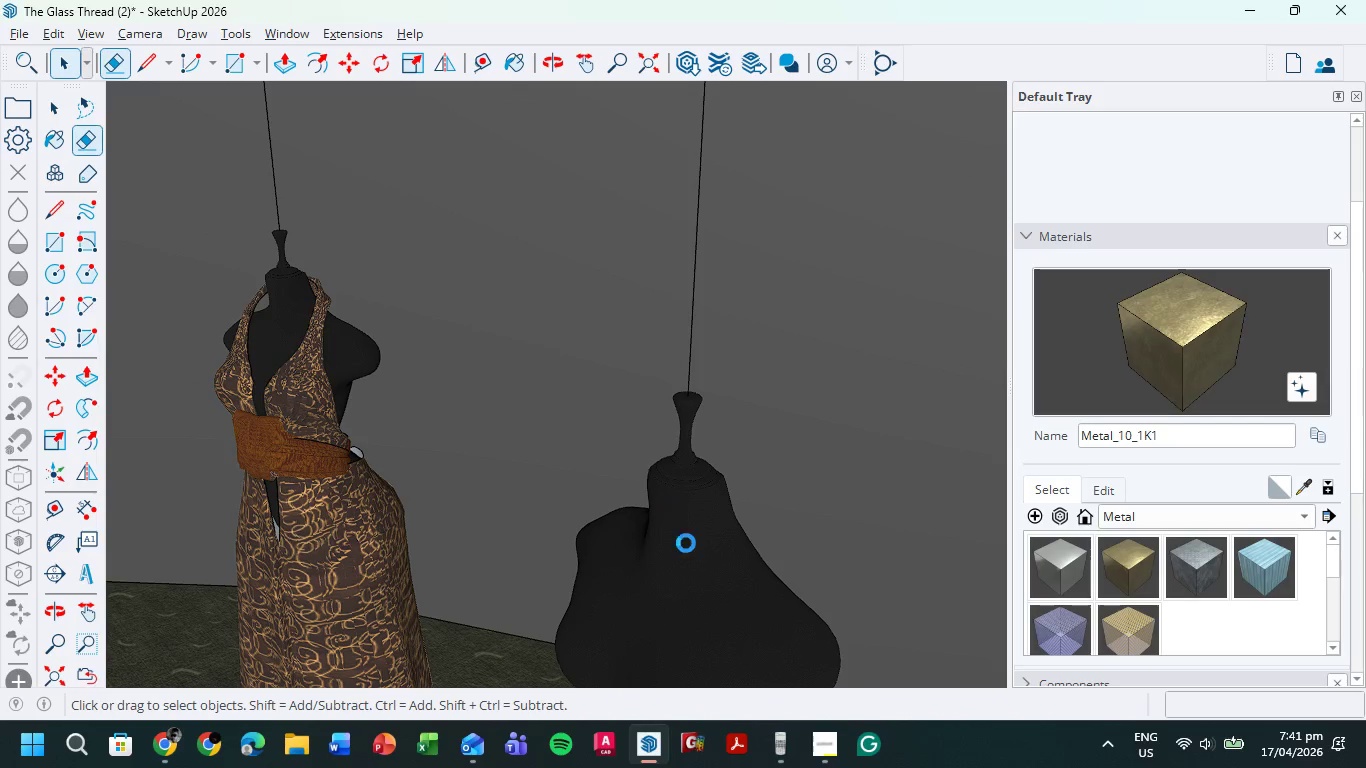 
left_click([692, 549])
 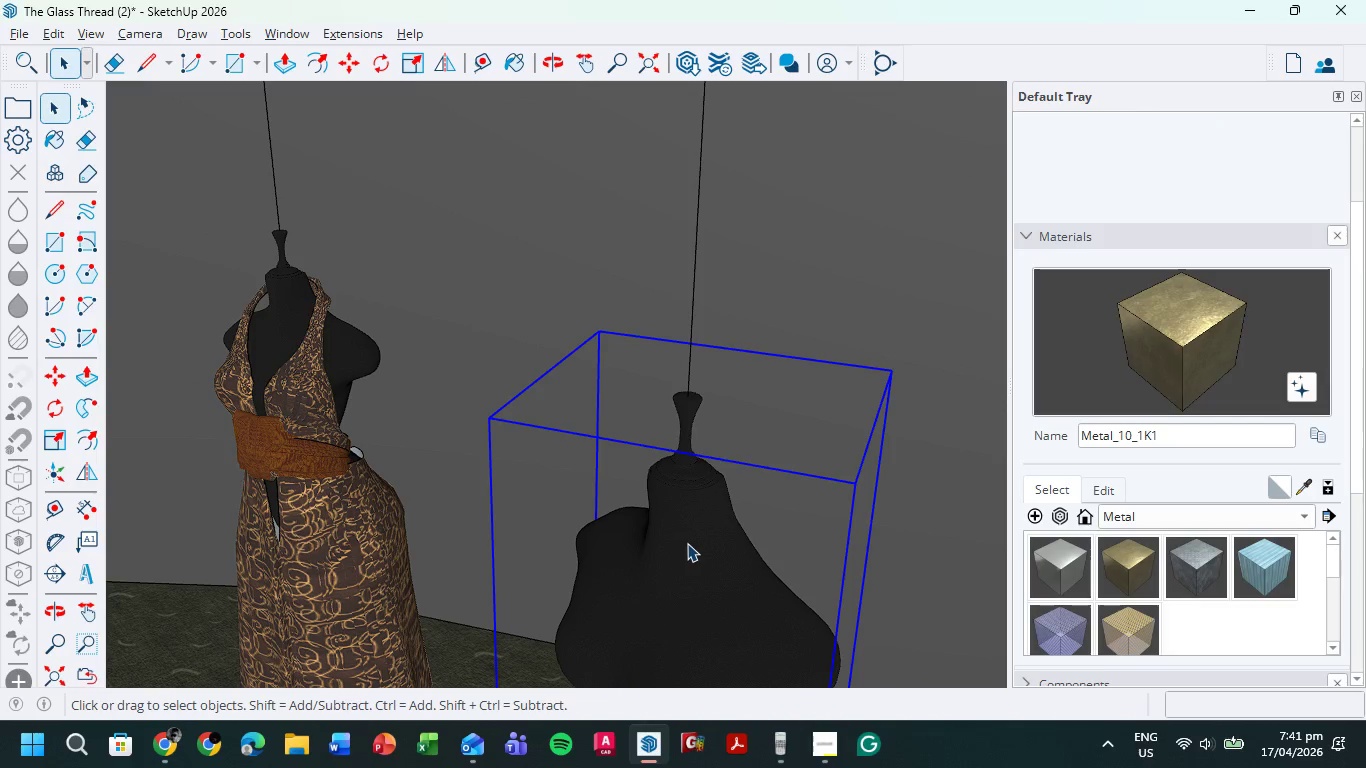 
scroll: coordinate [710, 373], scroll_direction: up, amount: 2.0
 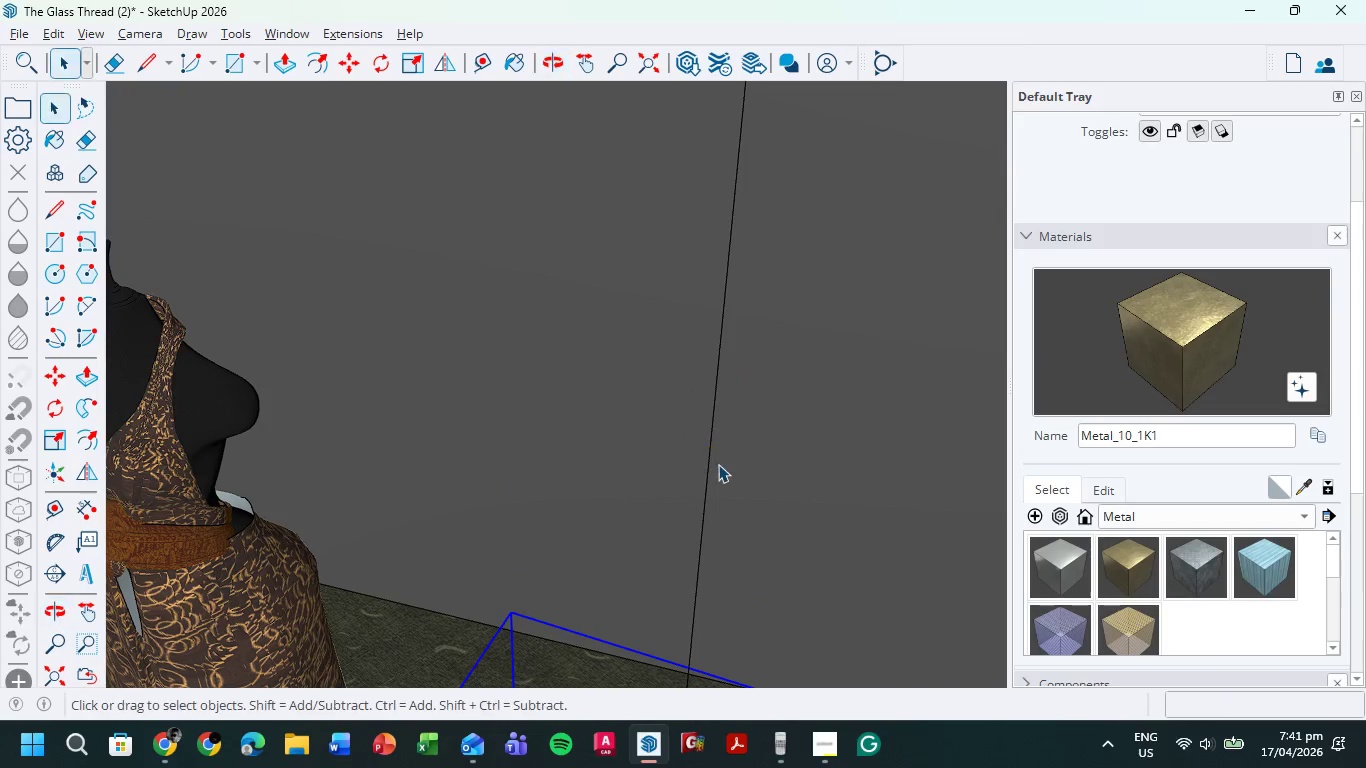 
scroll: coordinate [724, 526], scroll_direction: down, amount: 2.0
 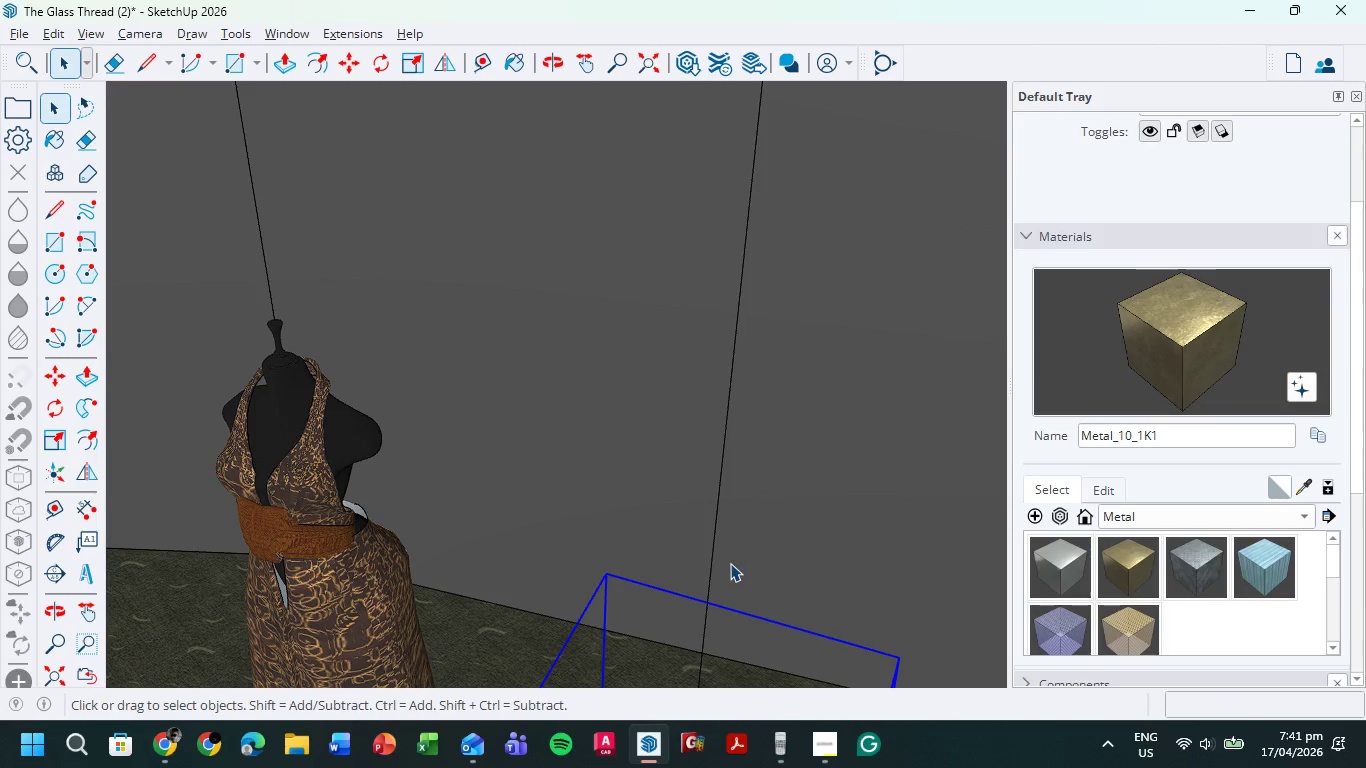 
hold_key(key=ShiftLeft, duration=0.83)
 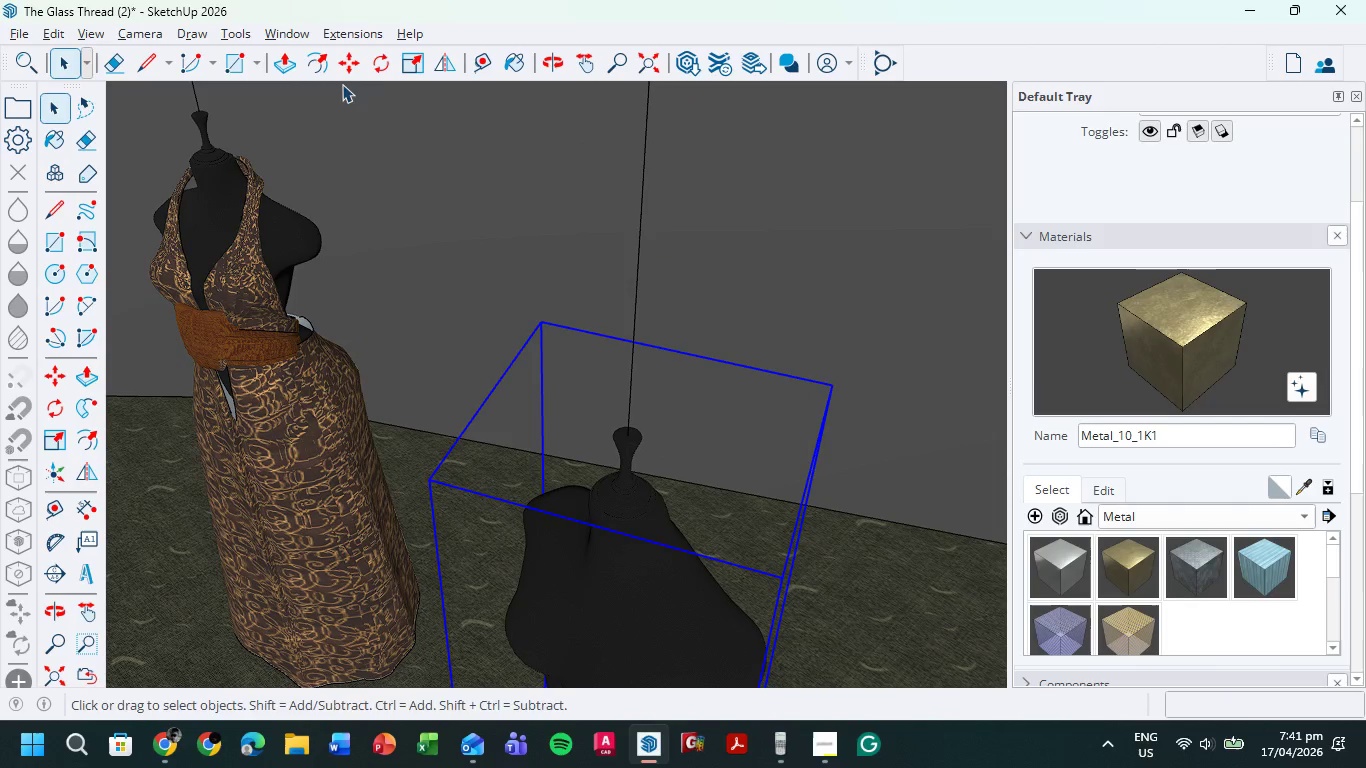 
left_click([382, 64])
 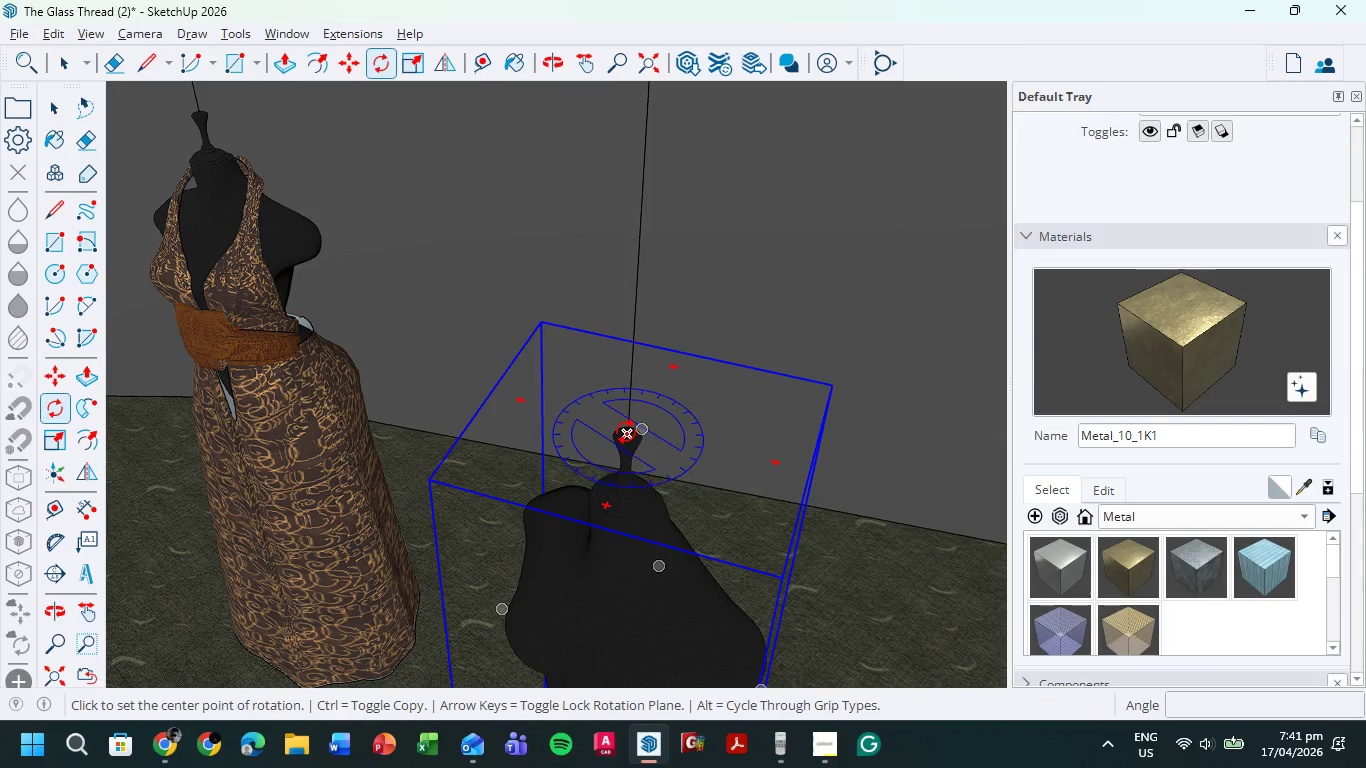 
left_click([626, 432])
 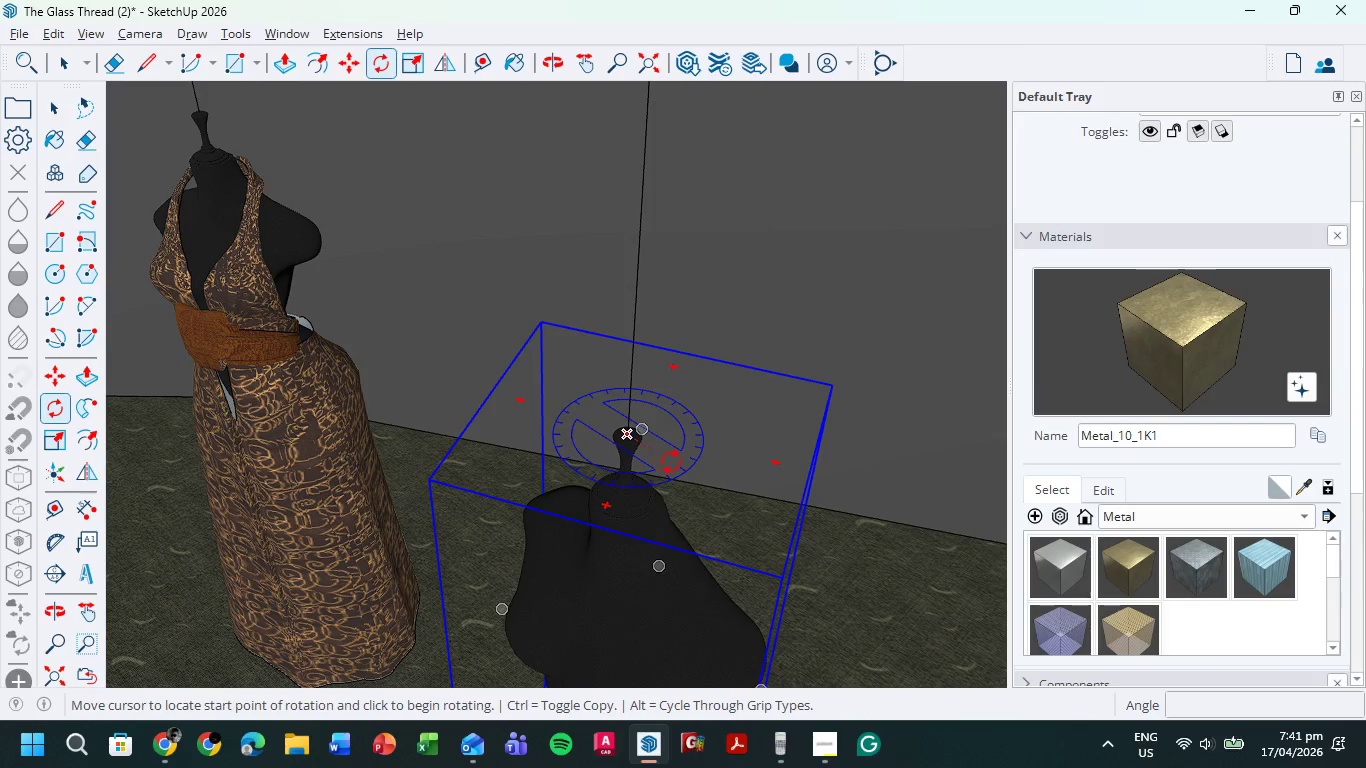 
left_click([678, 468])
 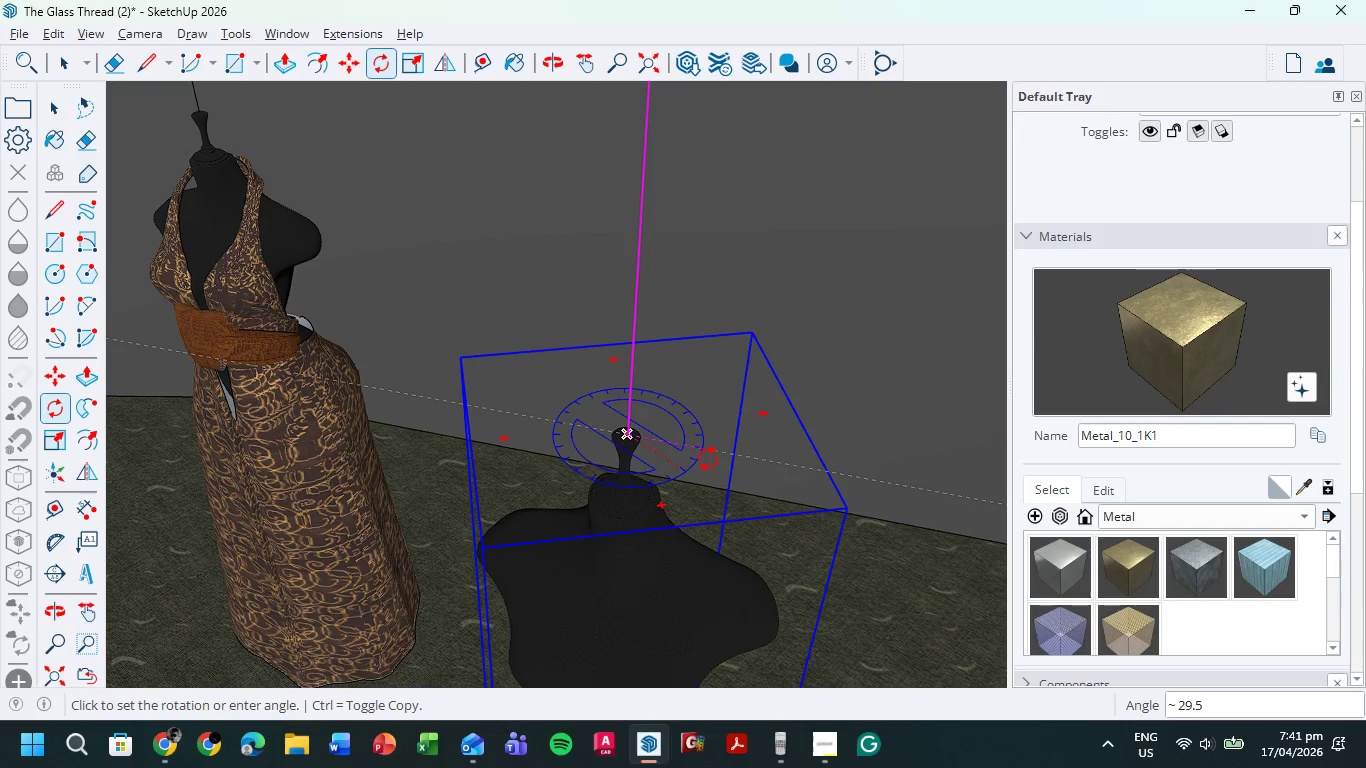 
left_click([708, 458])
 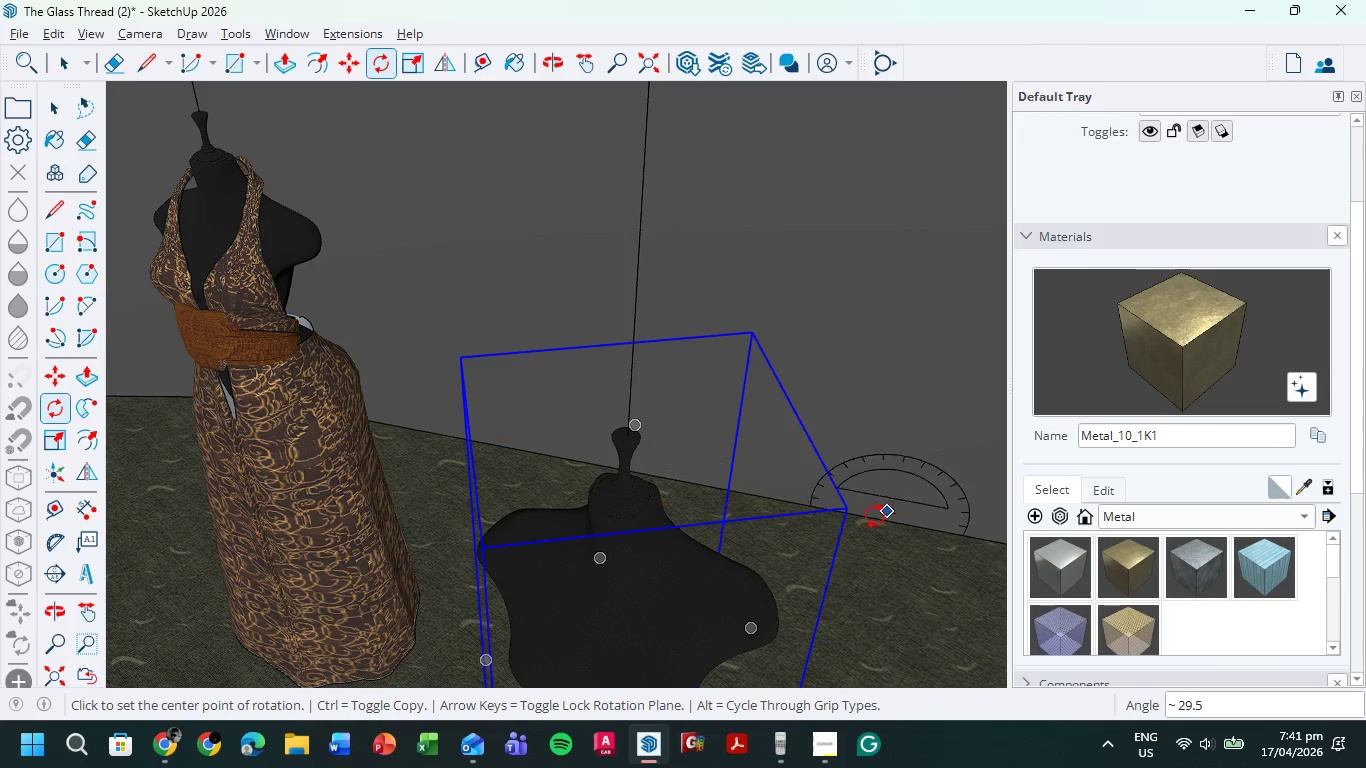 
scroll: coordinate [756, 427], scroll_direction: down, amount: 6.0
 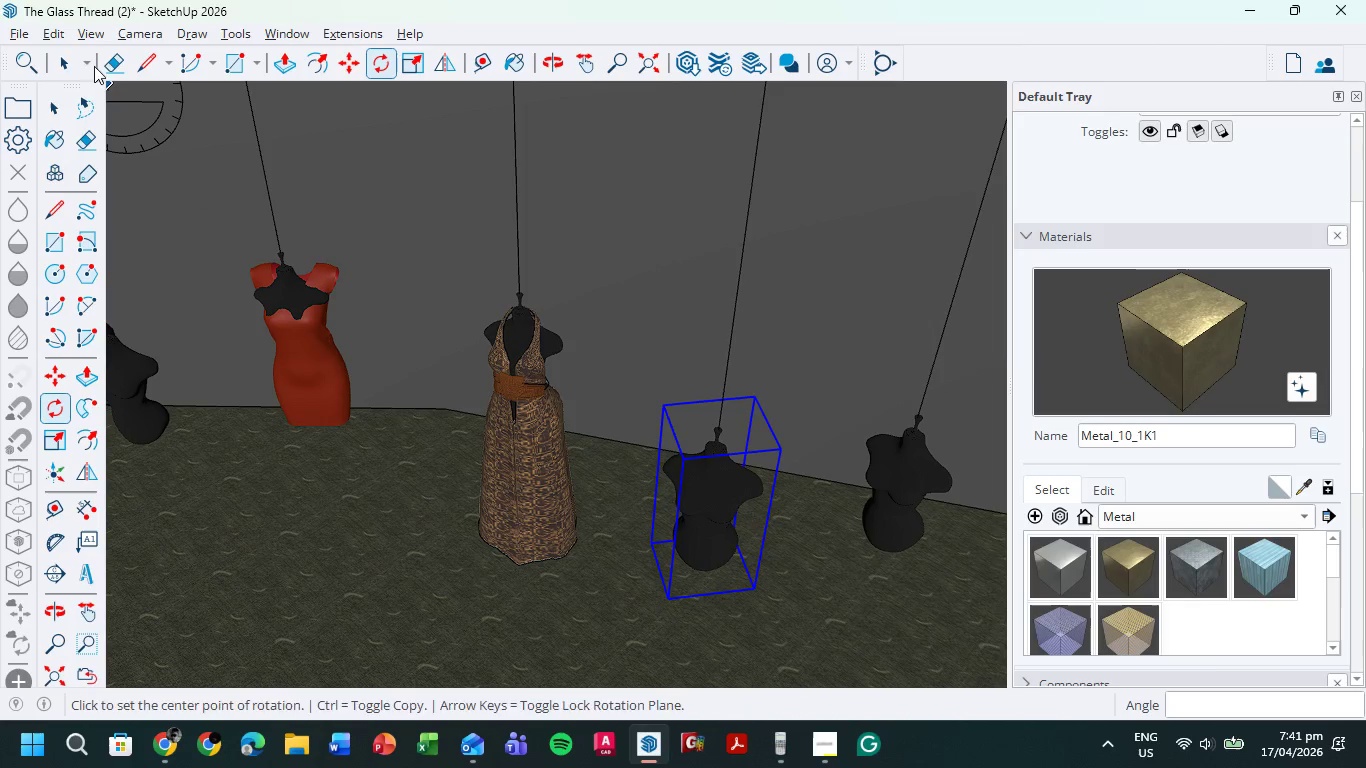 
left_click([71, 65])
 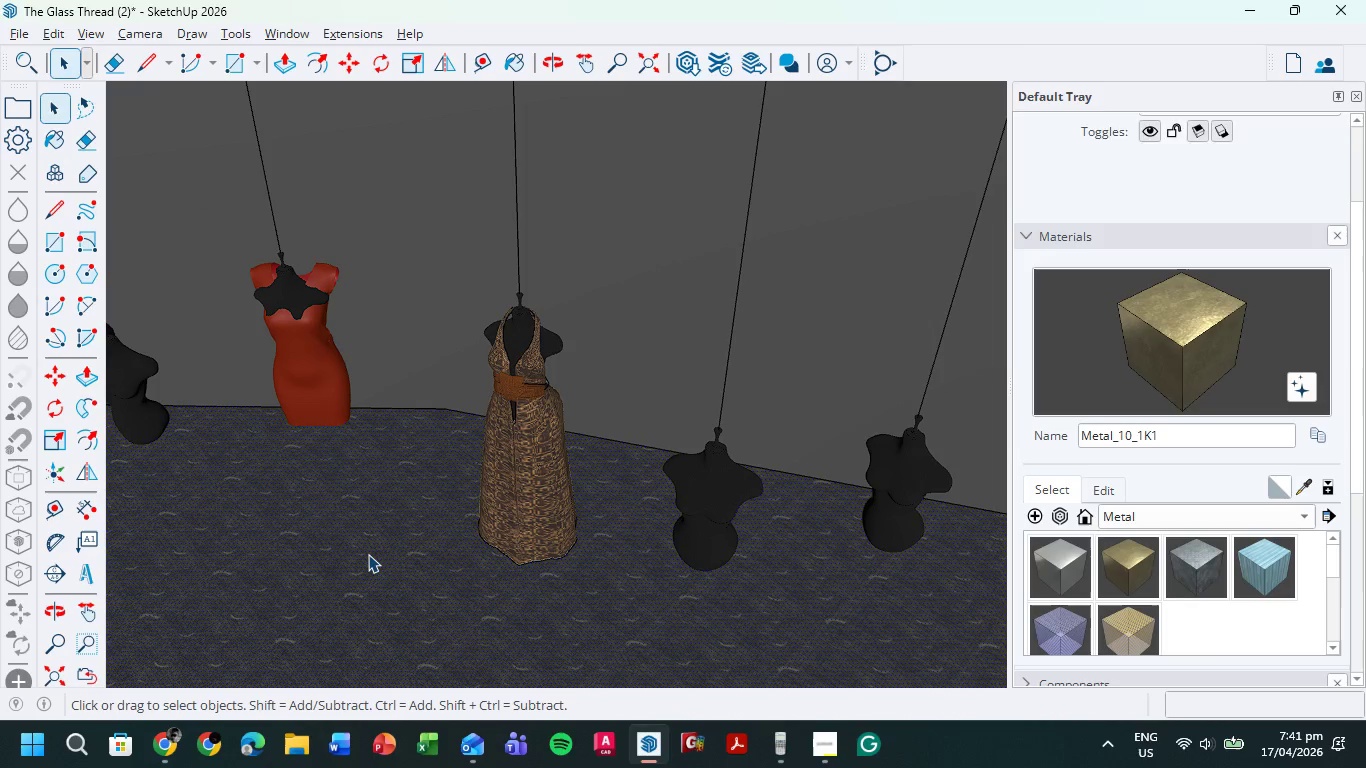 
hold_key(key=ShiftLeft, duration=0.31)
 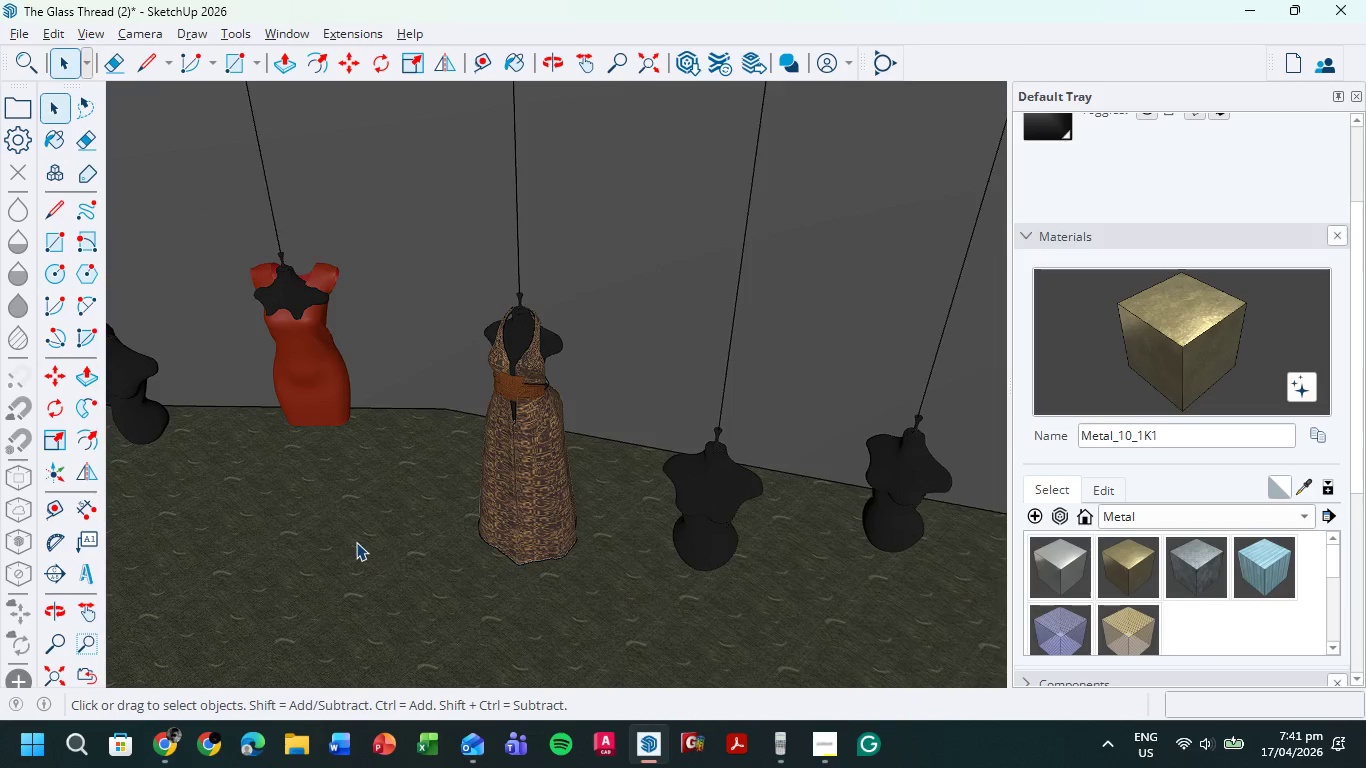 
scroll: coordinate [357, 541], scroll_direction: down, amount: 6.0
 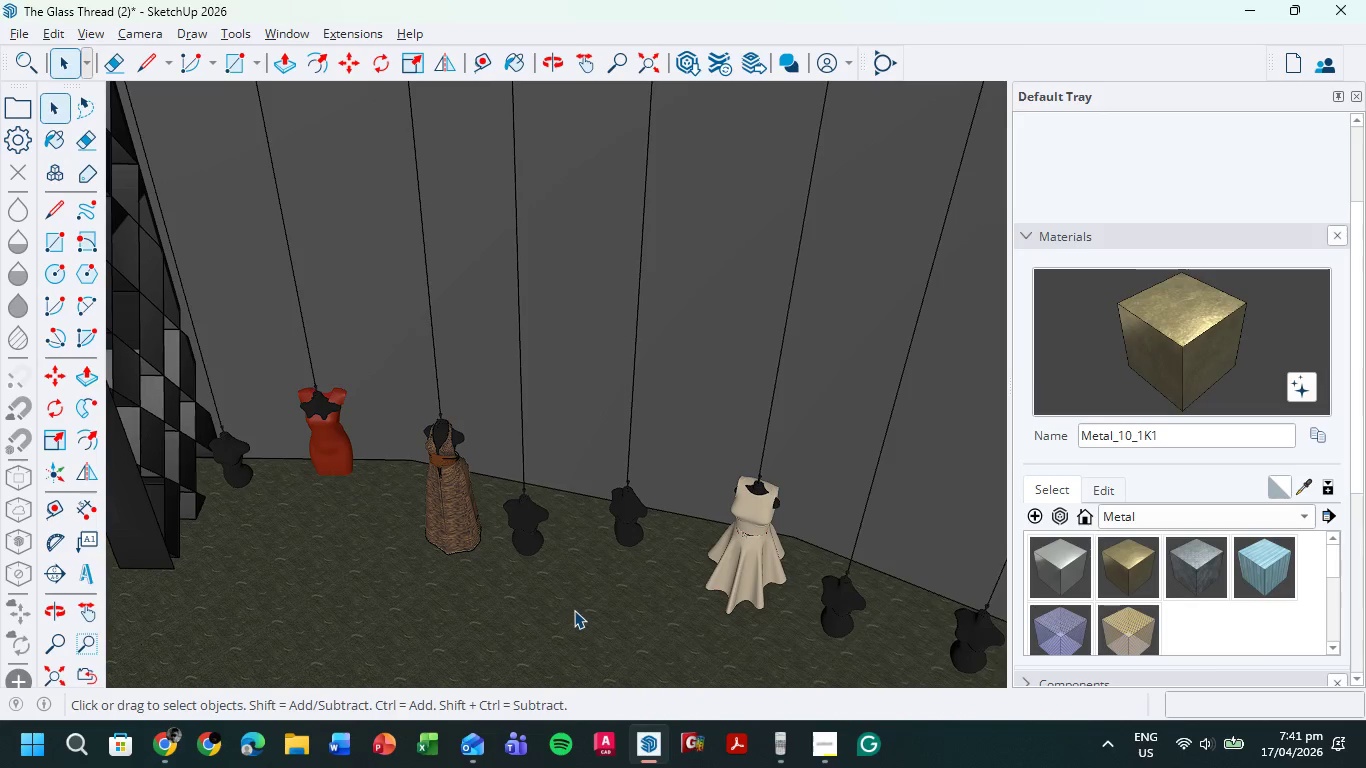 
key(Shift+ShiftLeft)
 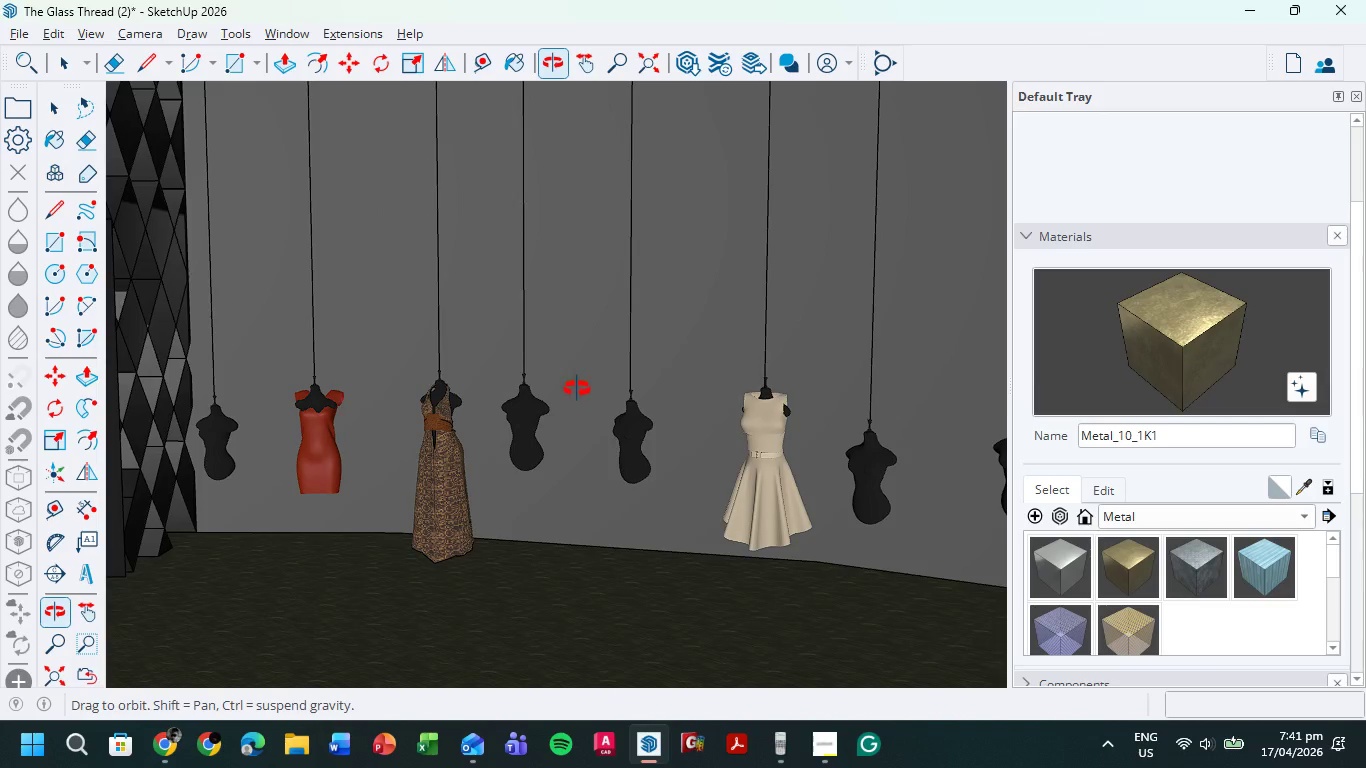 
scroll: coordinate [561, 496], scroll_direction: down, amount: 8.0
 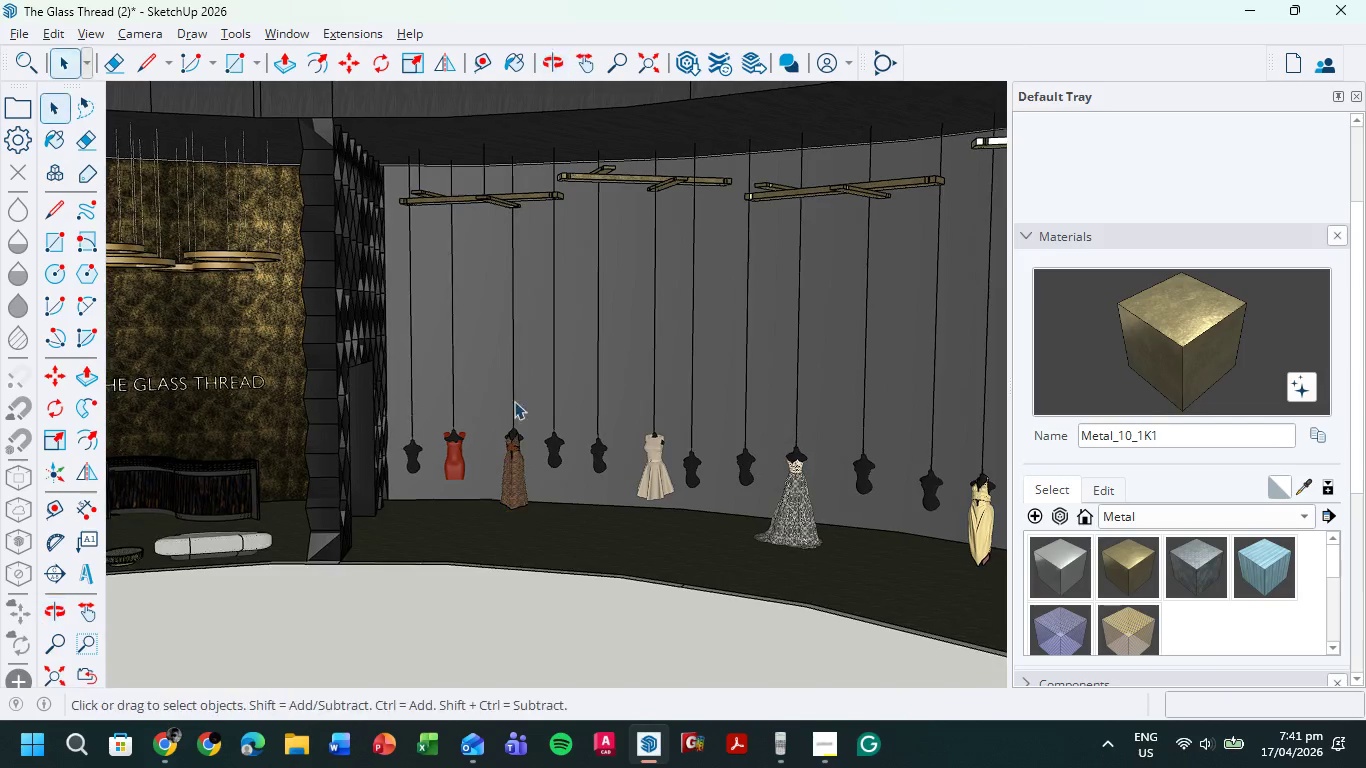 
scroll: coordinate [493, 172], scroll_direction: up, amount: 7.0
 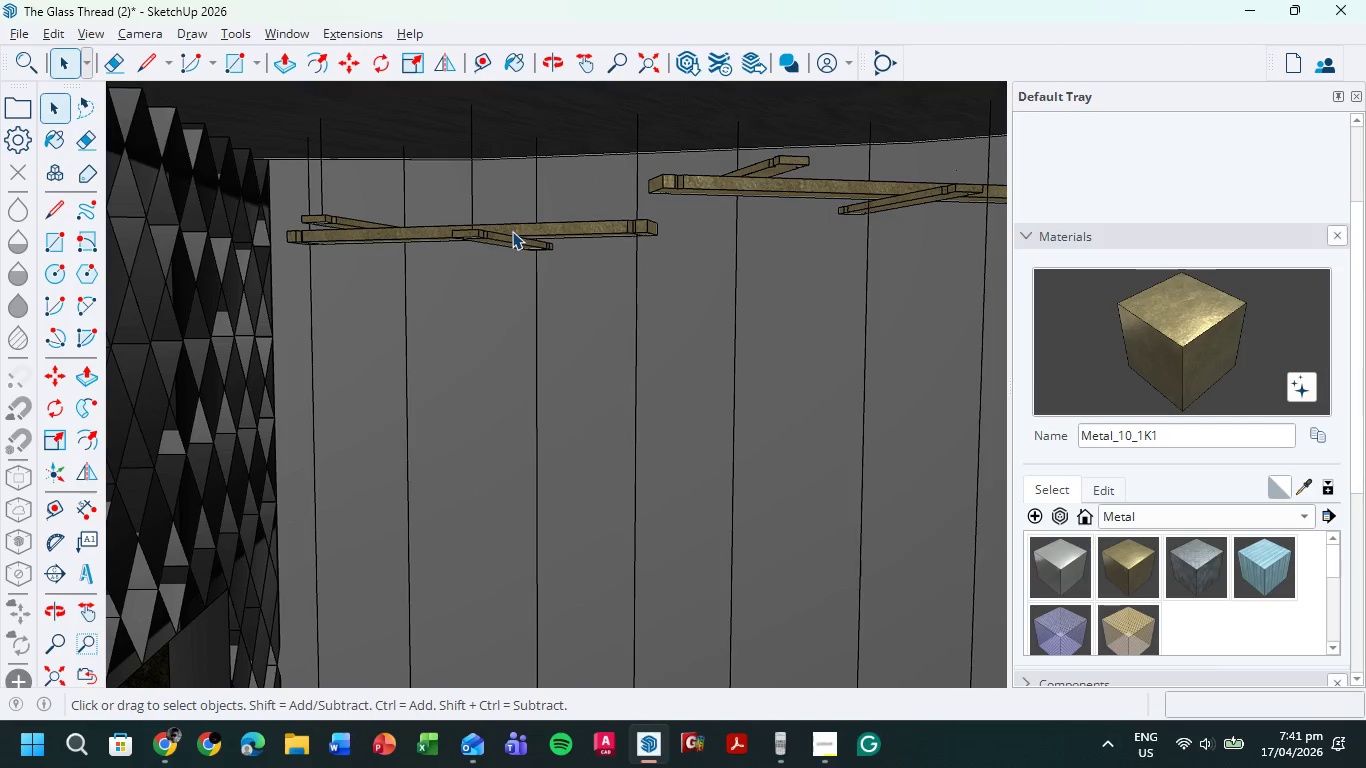 
scroll: coordinate [512, 237], scroll_direction: down, amount: 6.0
 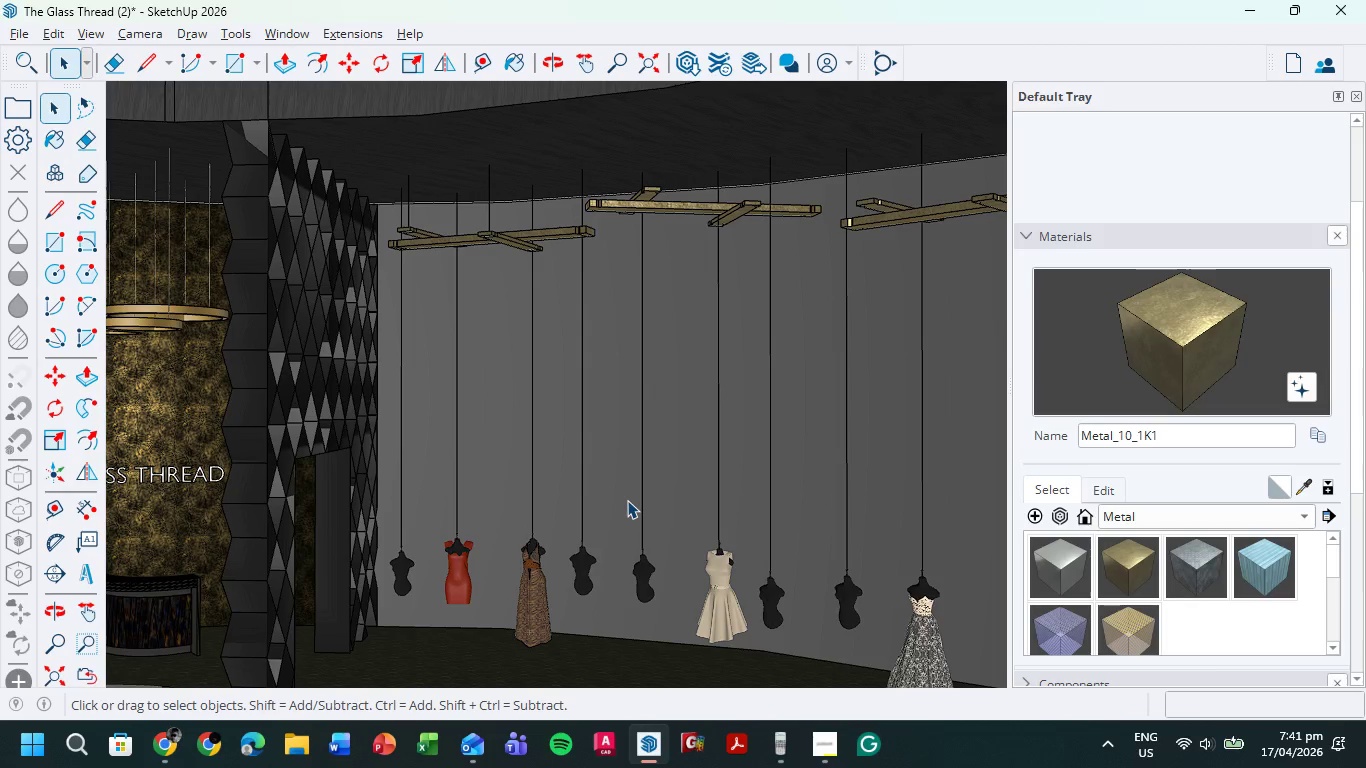 
wait(13.48)
 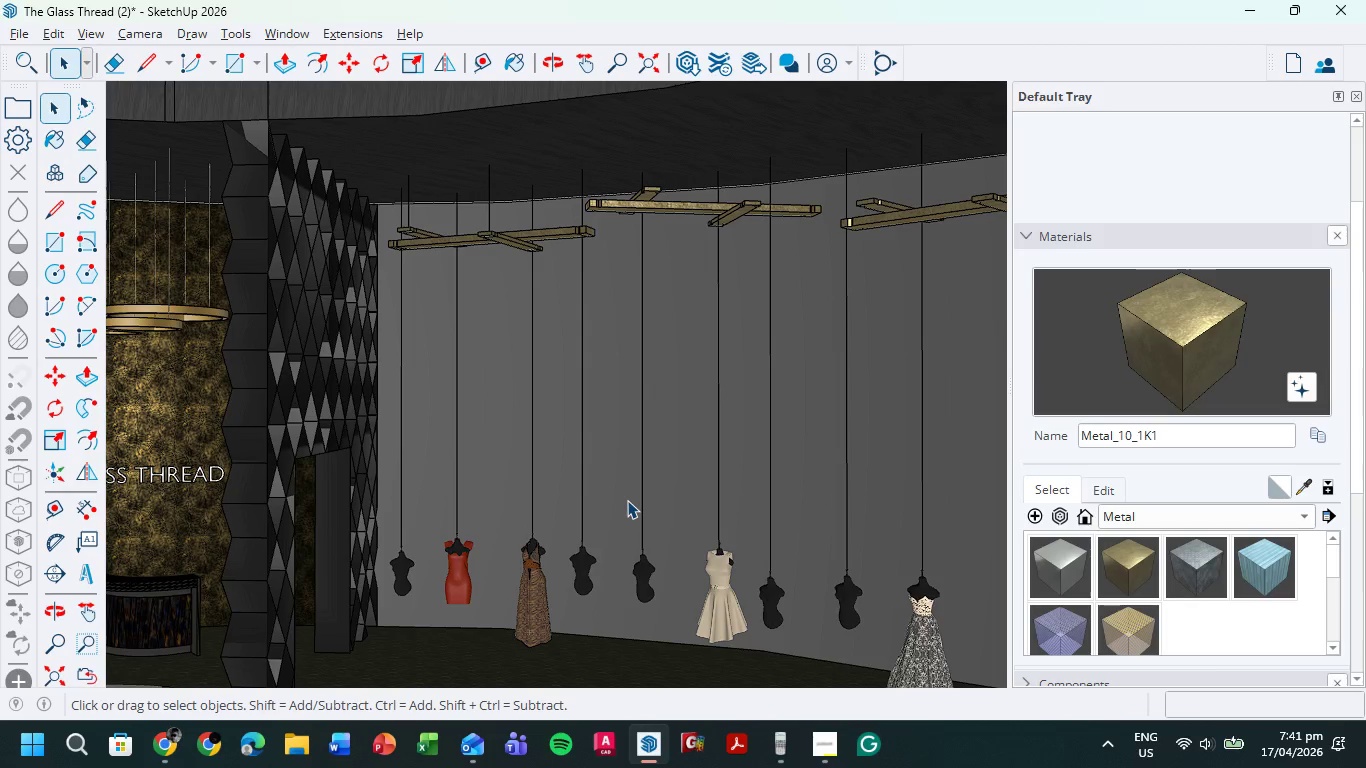 
scroll: coordinate [473, 251], scroll_direction: up, amount: 8.0
 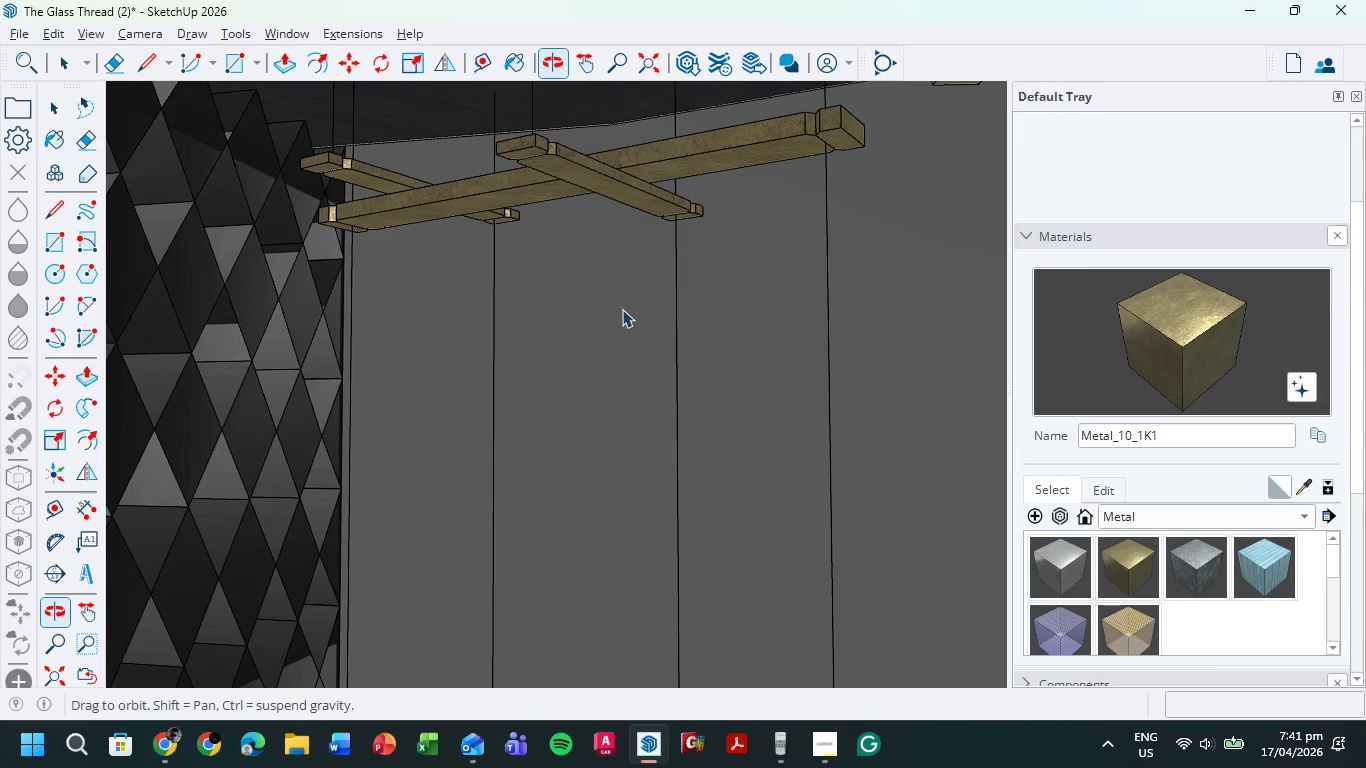 
key(L)
 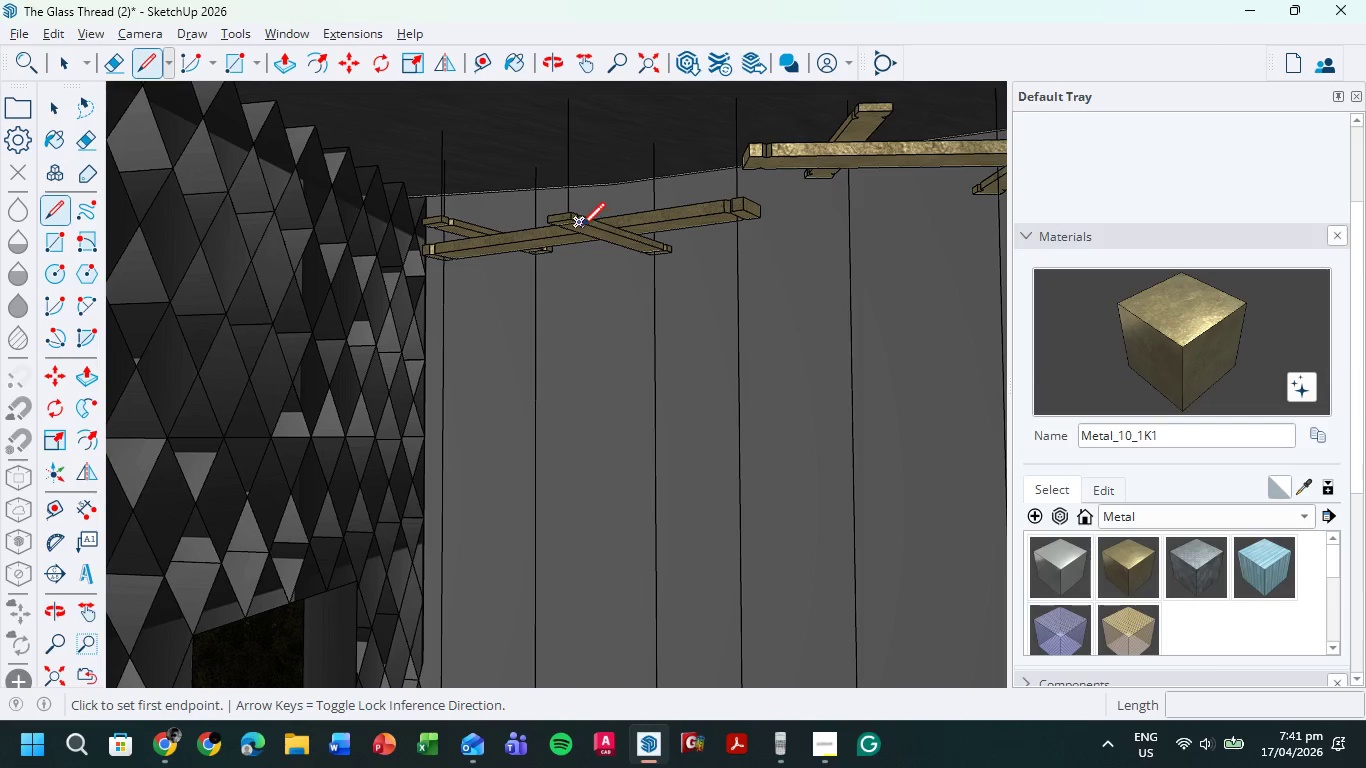 
scroll: coordinate [617, 317], scroll_direction: down, amount: 4.0
 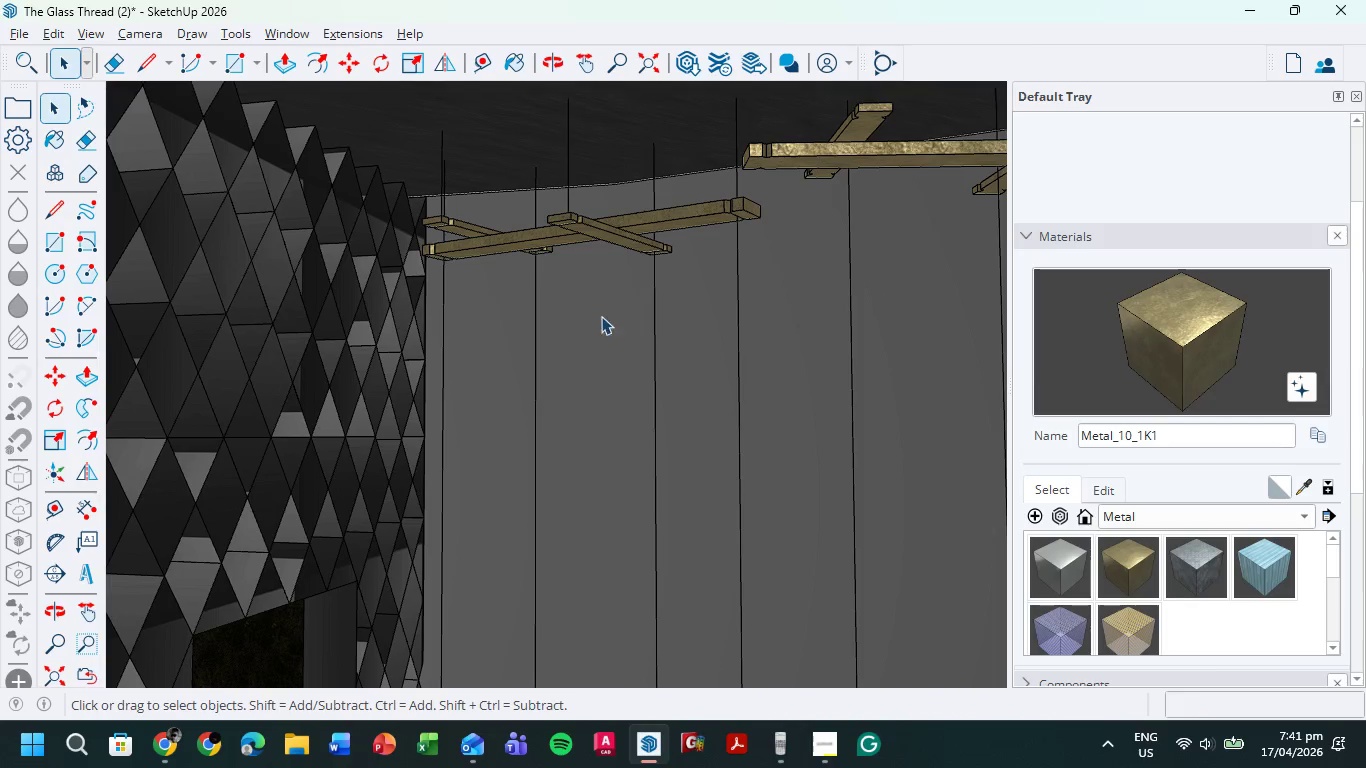 
scroll: coordinate [577, 226], scroll_direction: up, amount: 14.0
 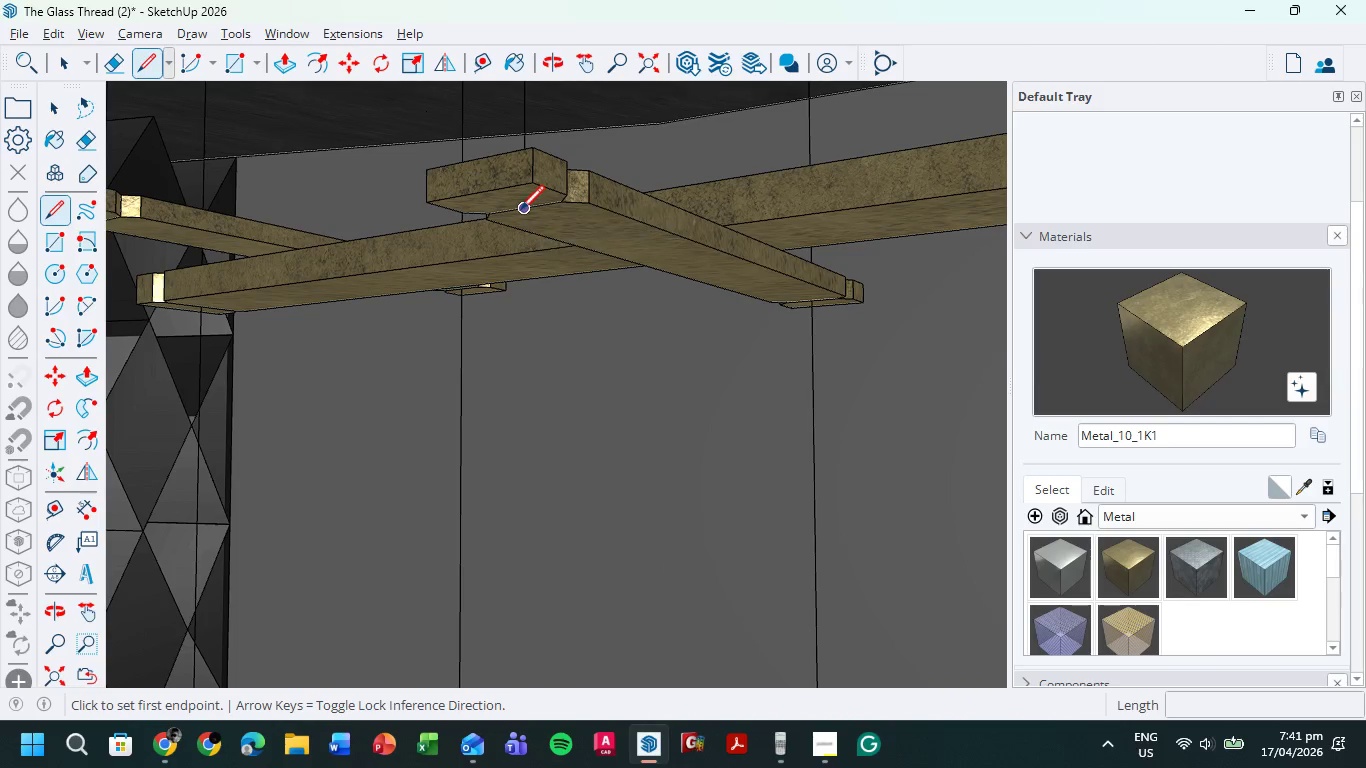 
left_click([520, 212])
 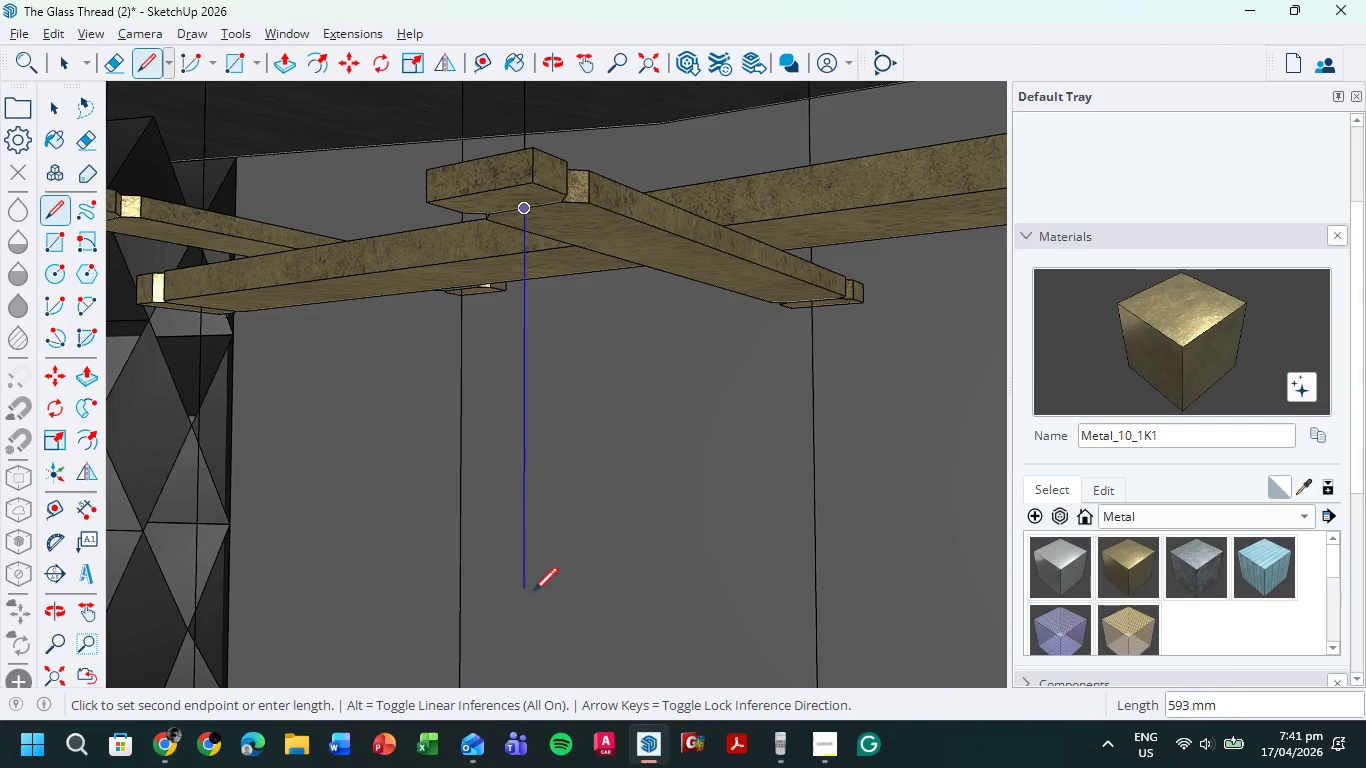 
hold_key(key=ShiftLeft, duration=0.48)
 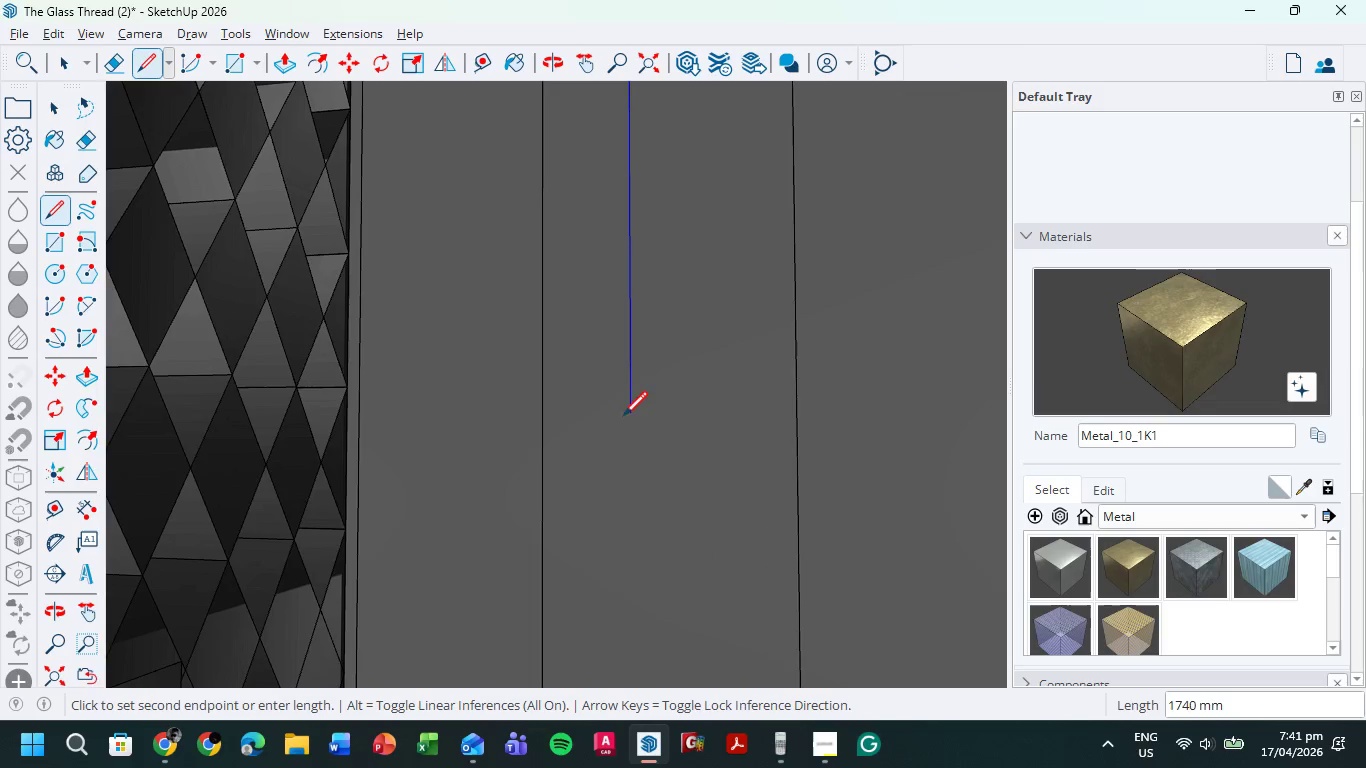 
scroll: coordinate [624, 494], scroll_direction: down, amount: 7.0
 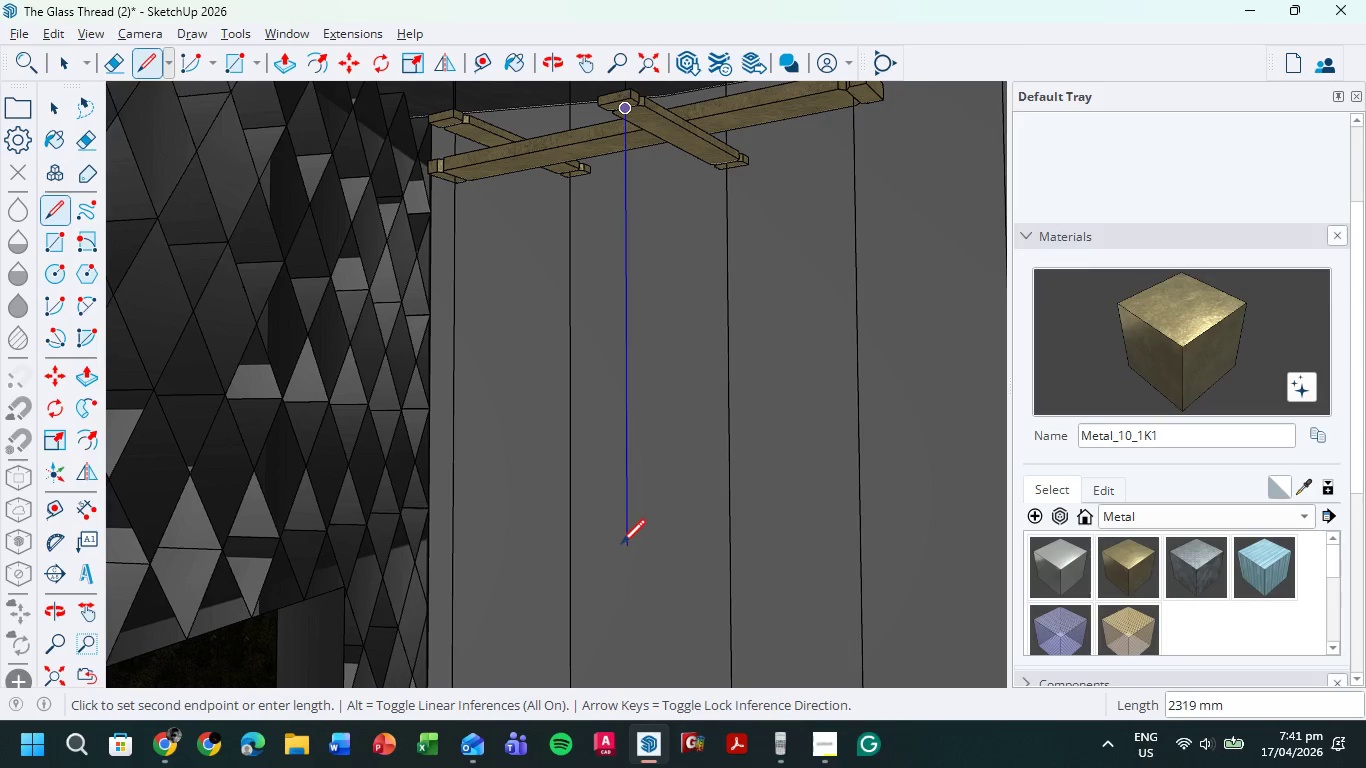 
hold_key(key=ShiftLeft, duration=0.56)
 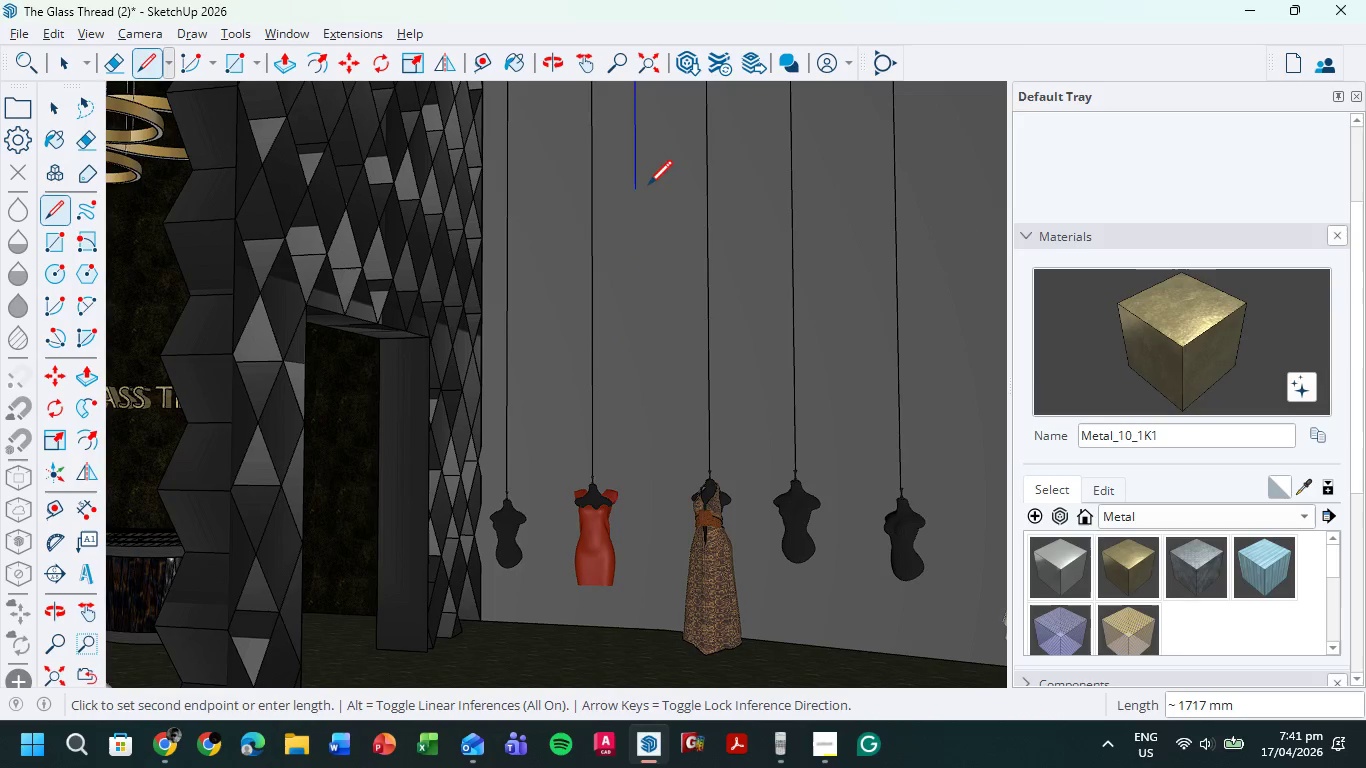 
scroll: coordinate [621, 546], scroll_direction: down, amount: 3.0
 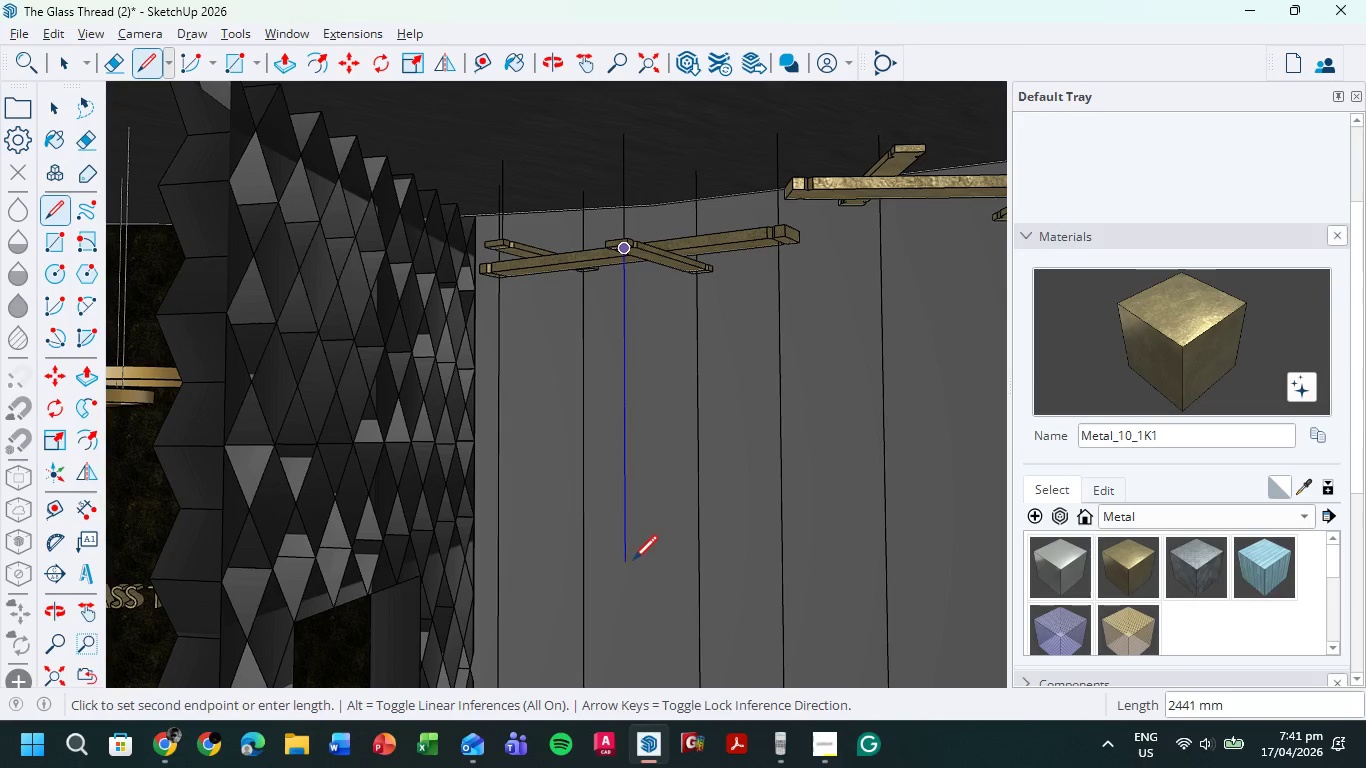 
hold_key(key=ShiftLeft, duration=0.33)
 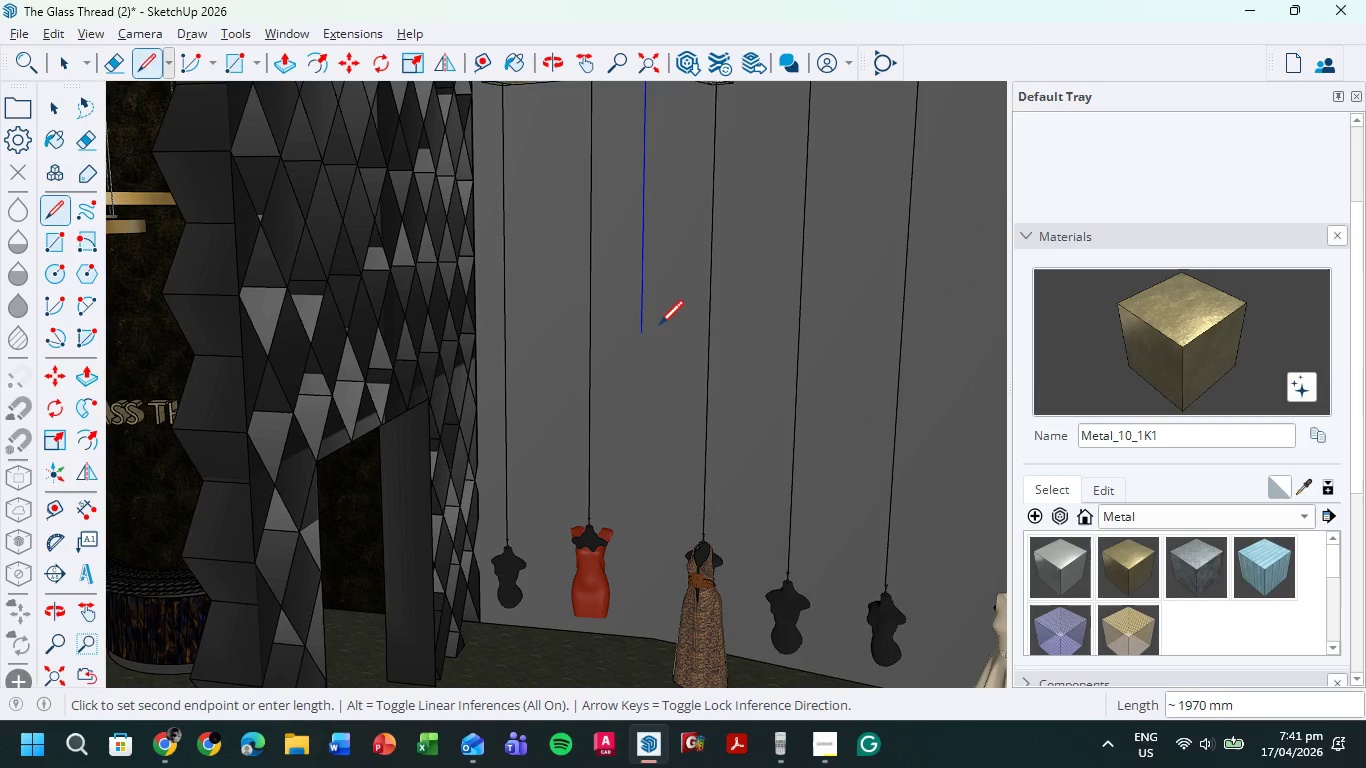 
left_click([660, 304])
 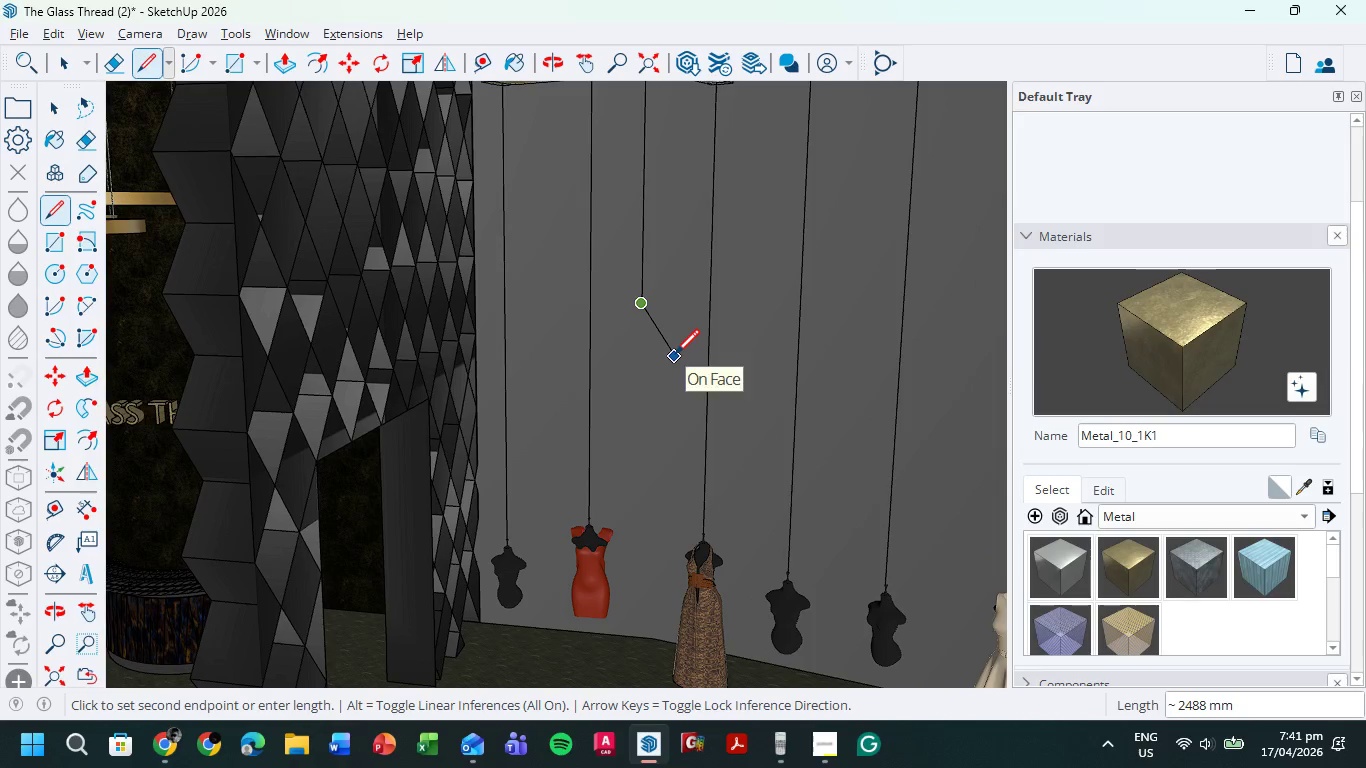 
key(Escape)
 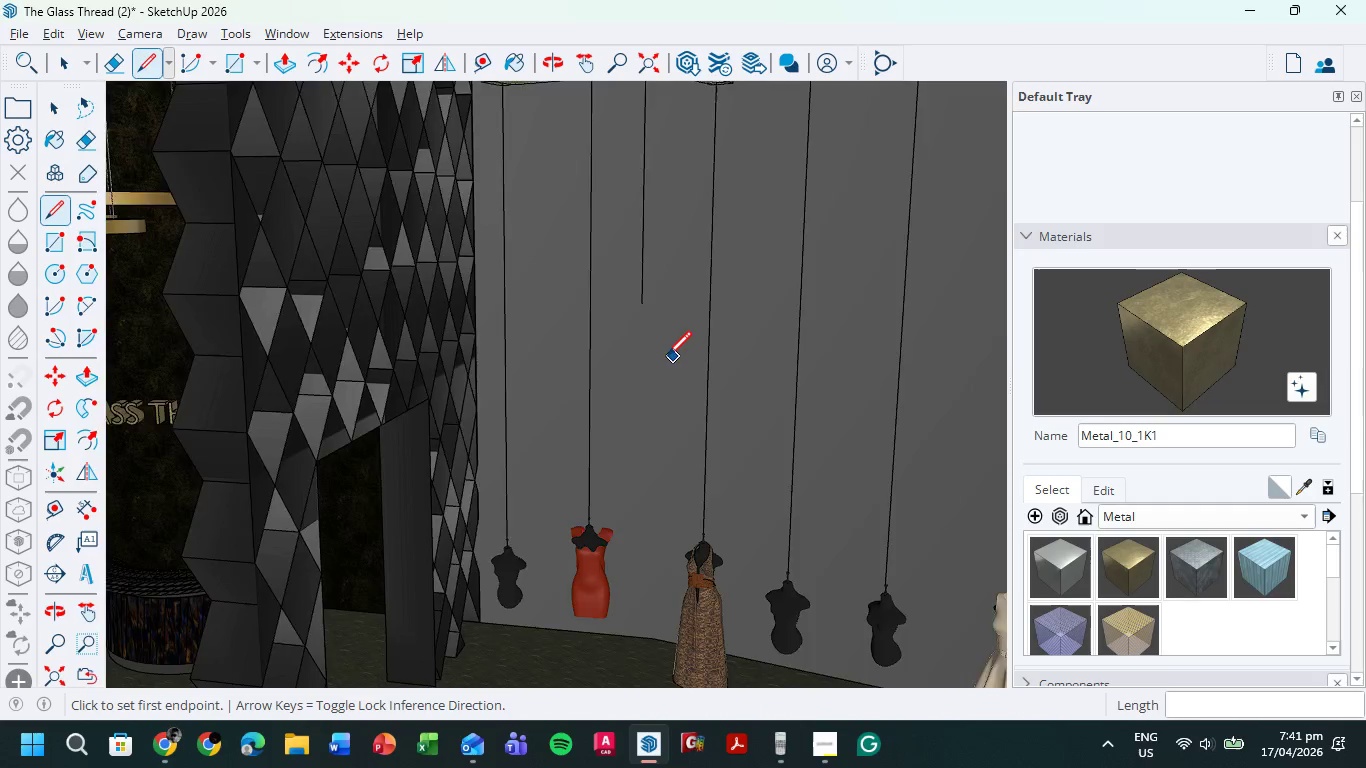 
scroll: coordinate [672, 381], scroll_direction: down, amount: 8.0
 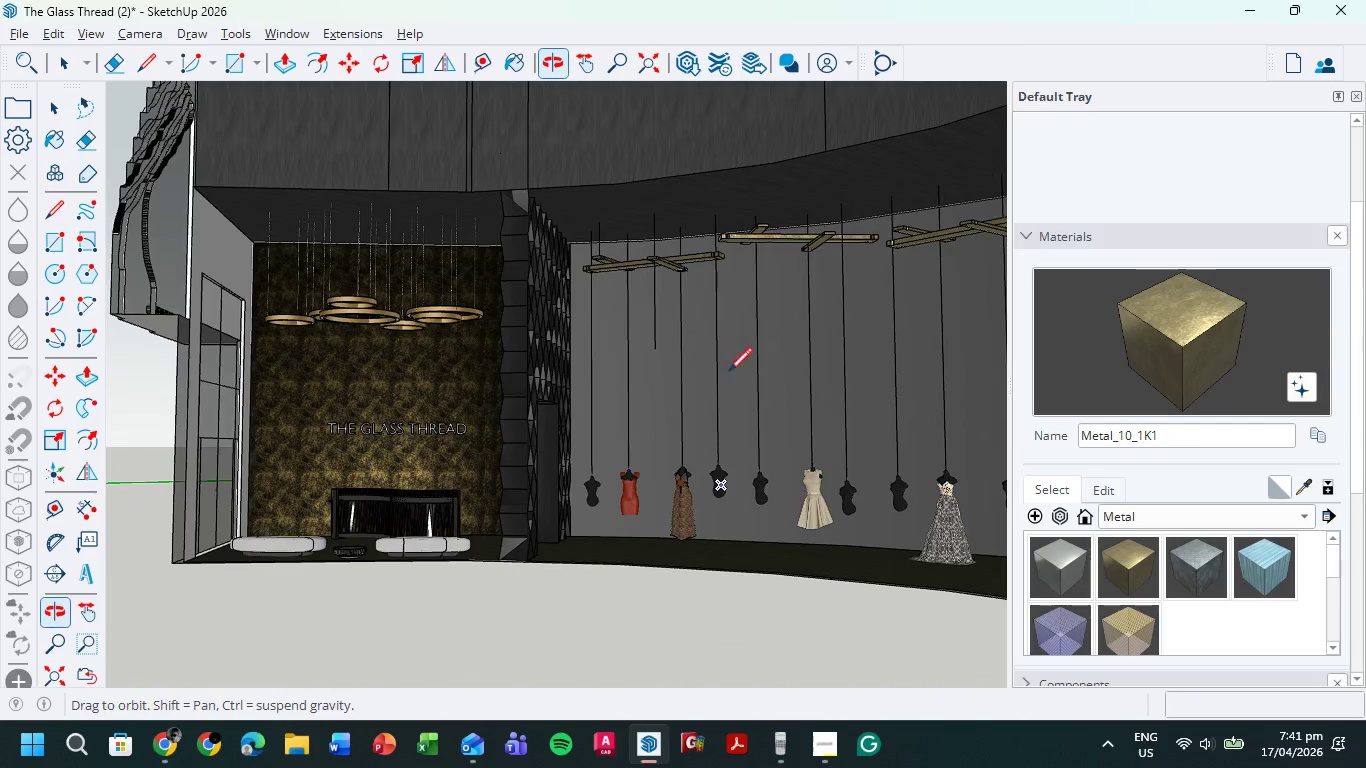 
scroll: coordinate [646, 298], scroll_direction: up, amount: 6.0
 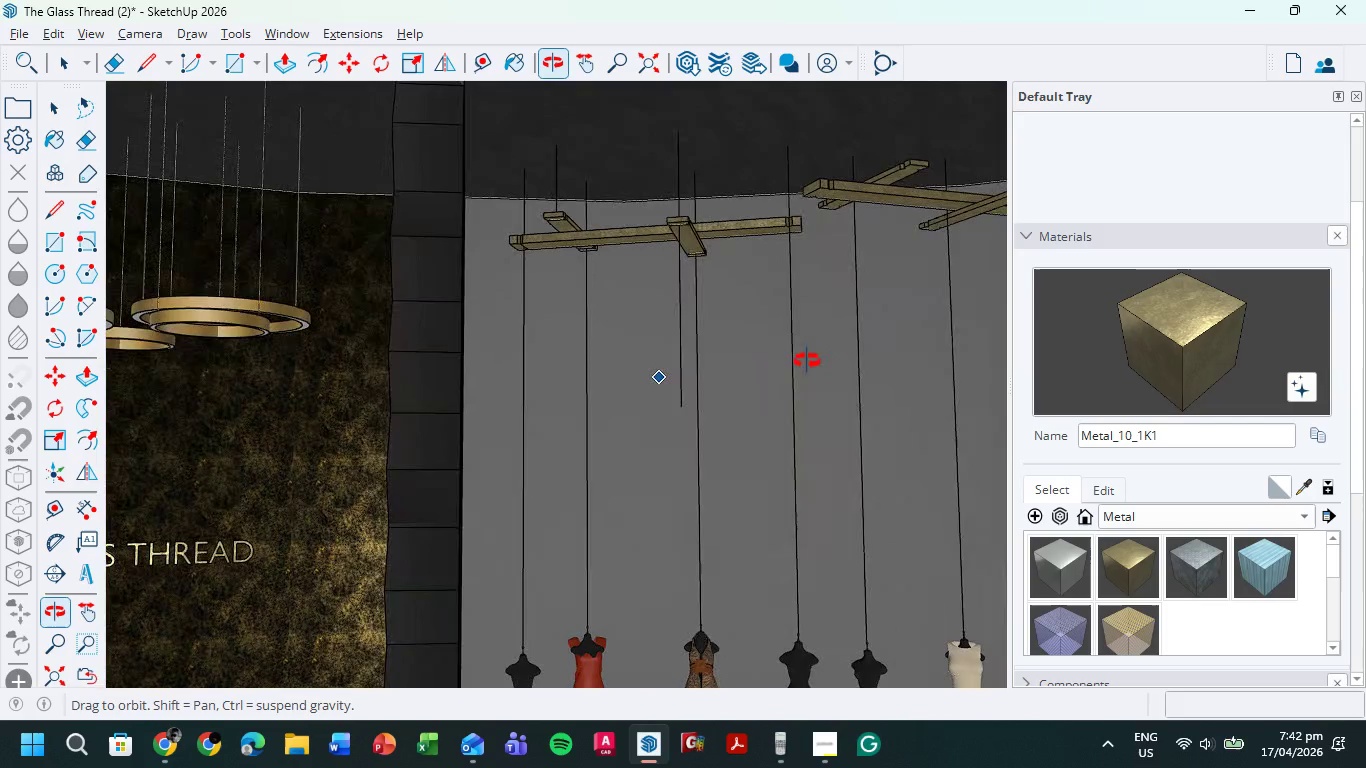 
scroll: coordinate [648, 412], scroll_direction: down, amount: 8.0
 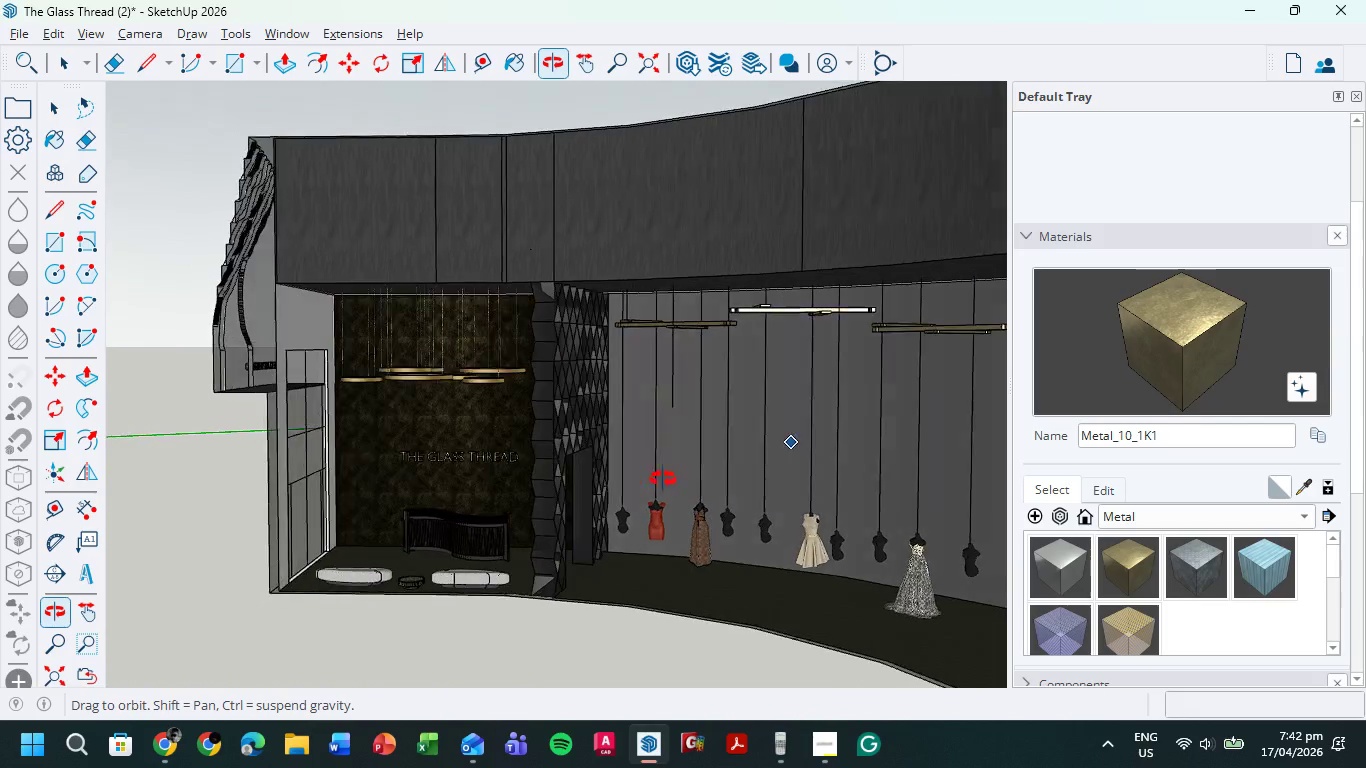 
wait(5.42)
 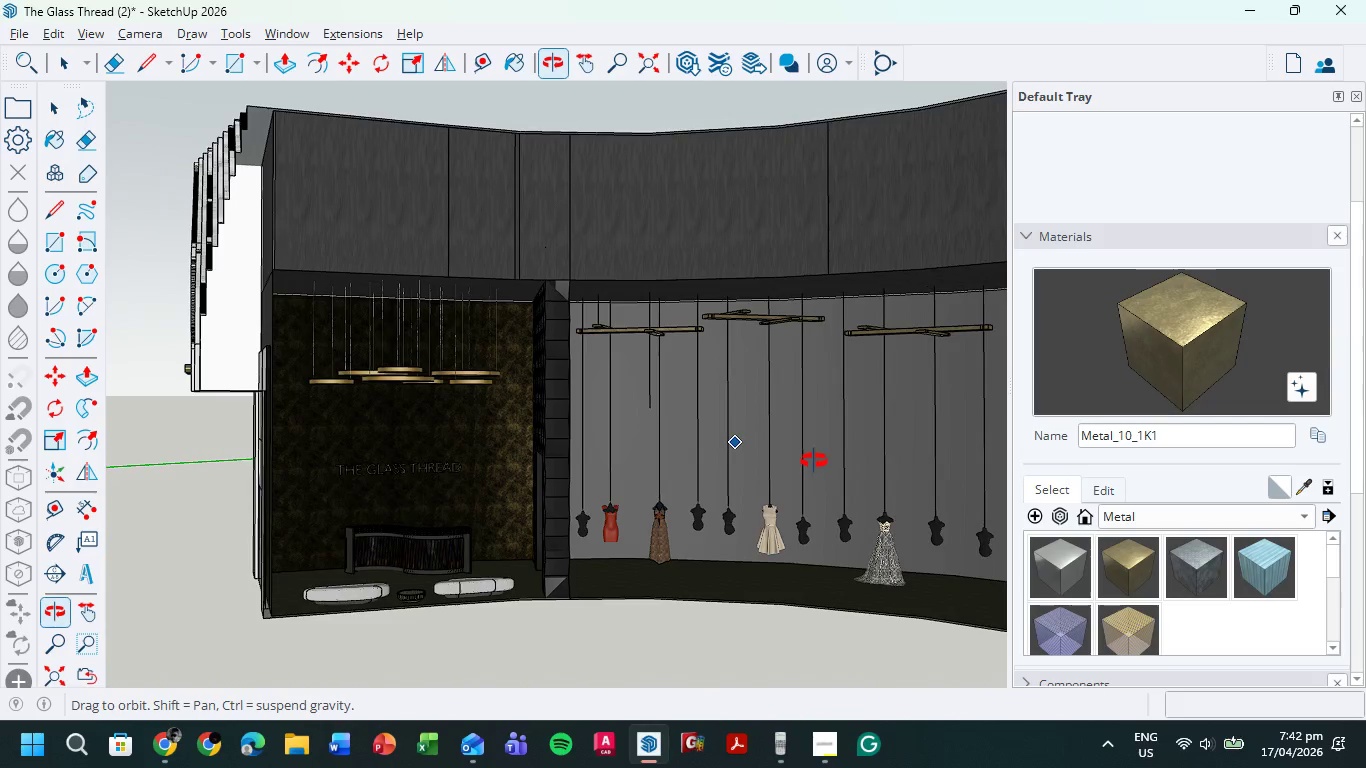 
hold_key(key=ShiftLeft, duration=0.47)
 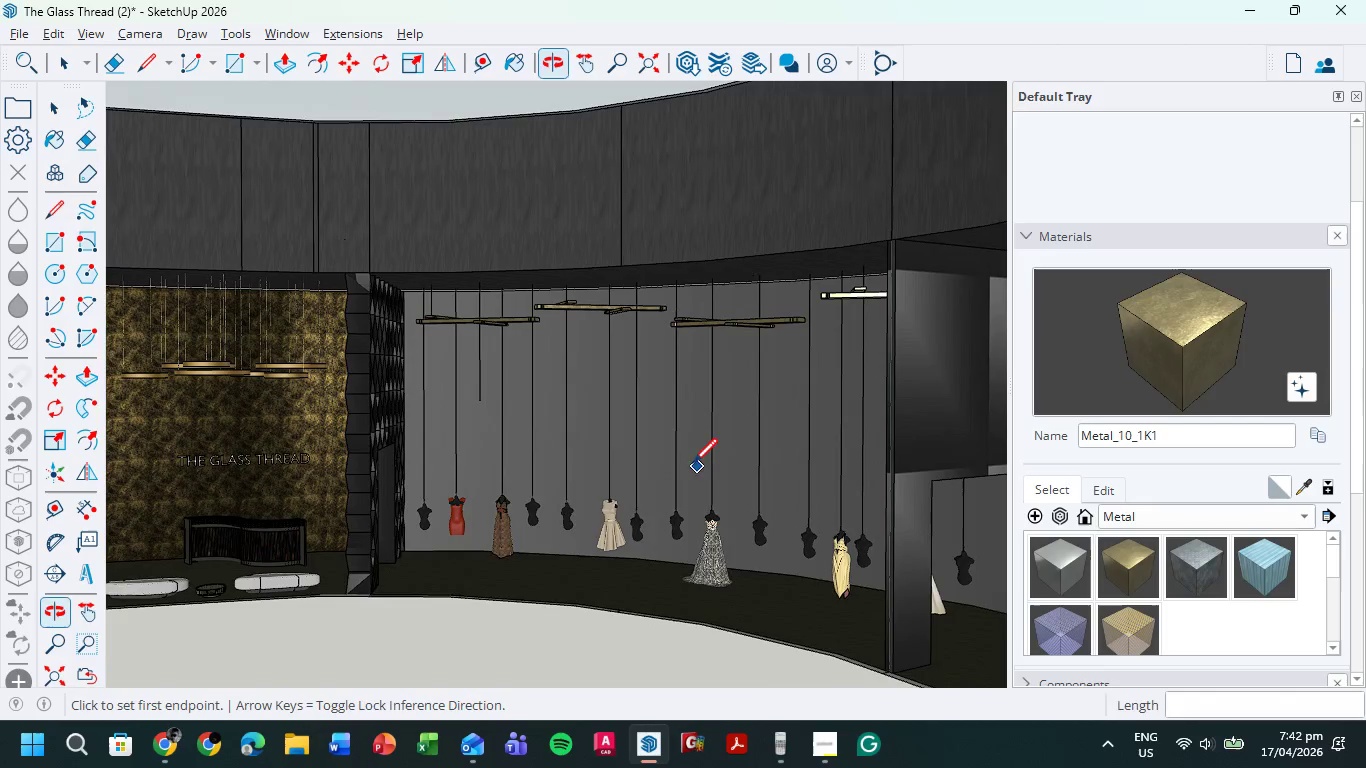 
mouse_move([467, 442])
 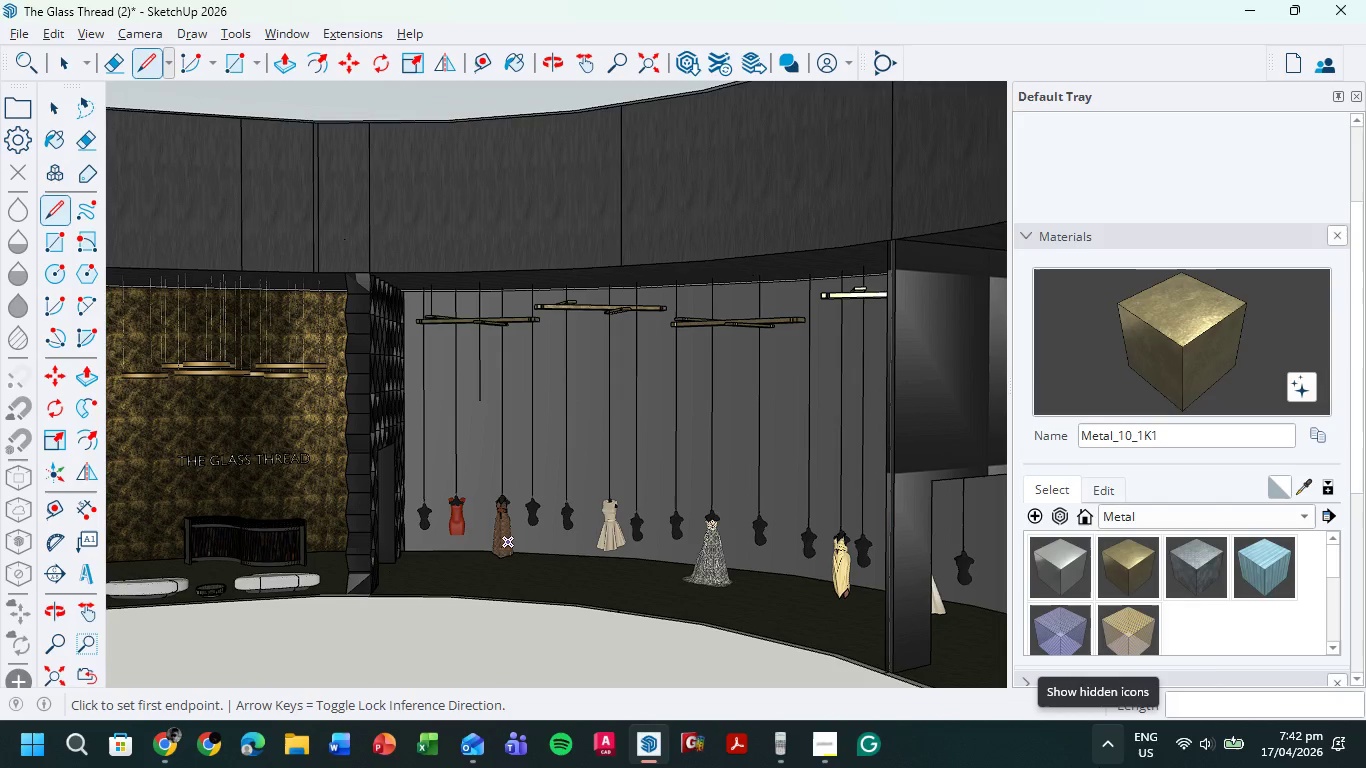 
wait(41.25)
 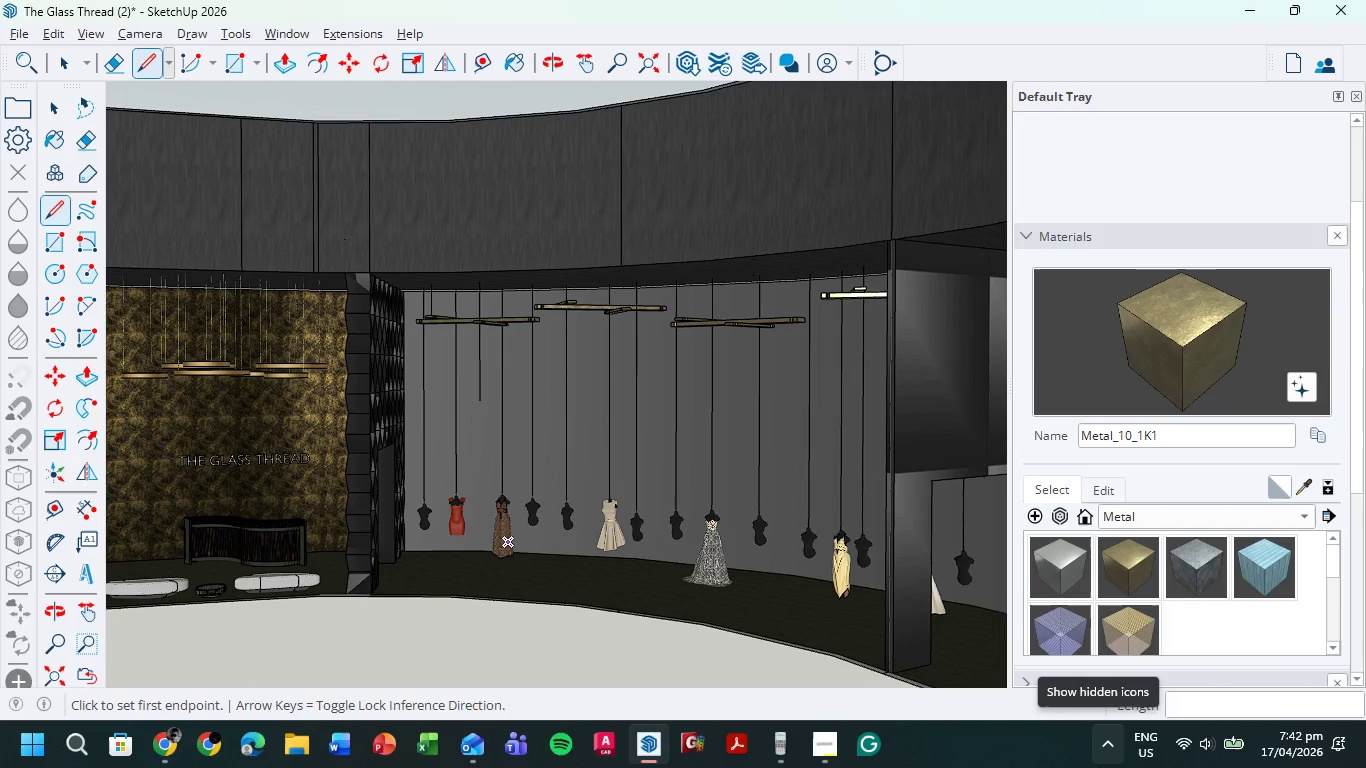 
scroll: coordinate [556, 414], scroll_direction: up, amount: 11.0
 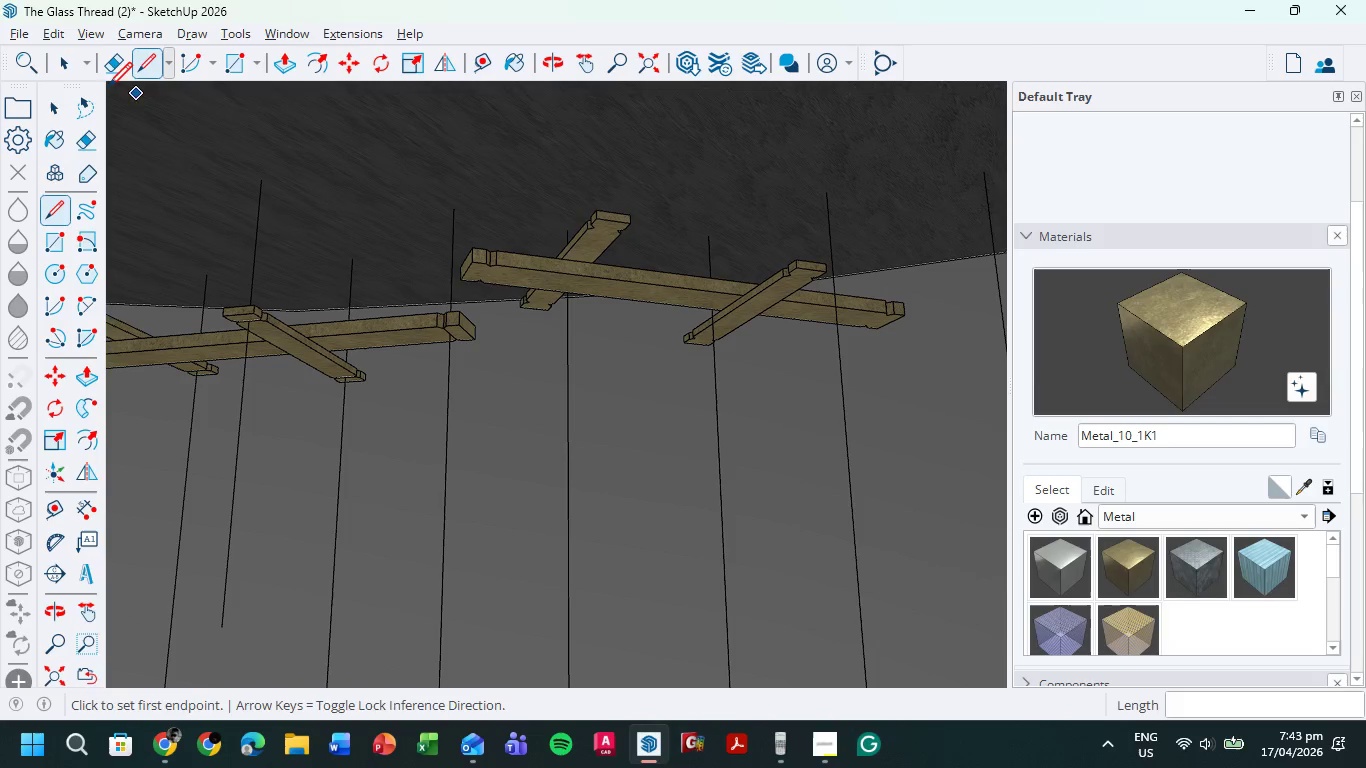 
left_click([57, 64])